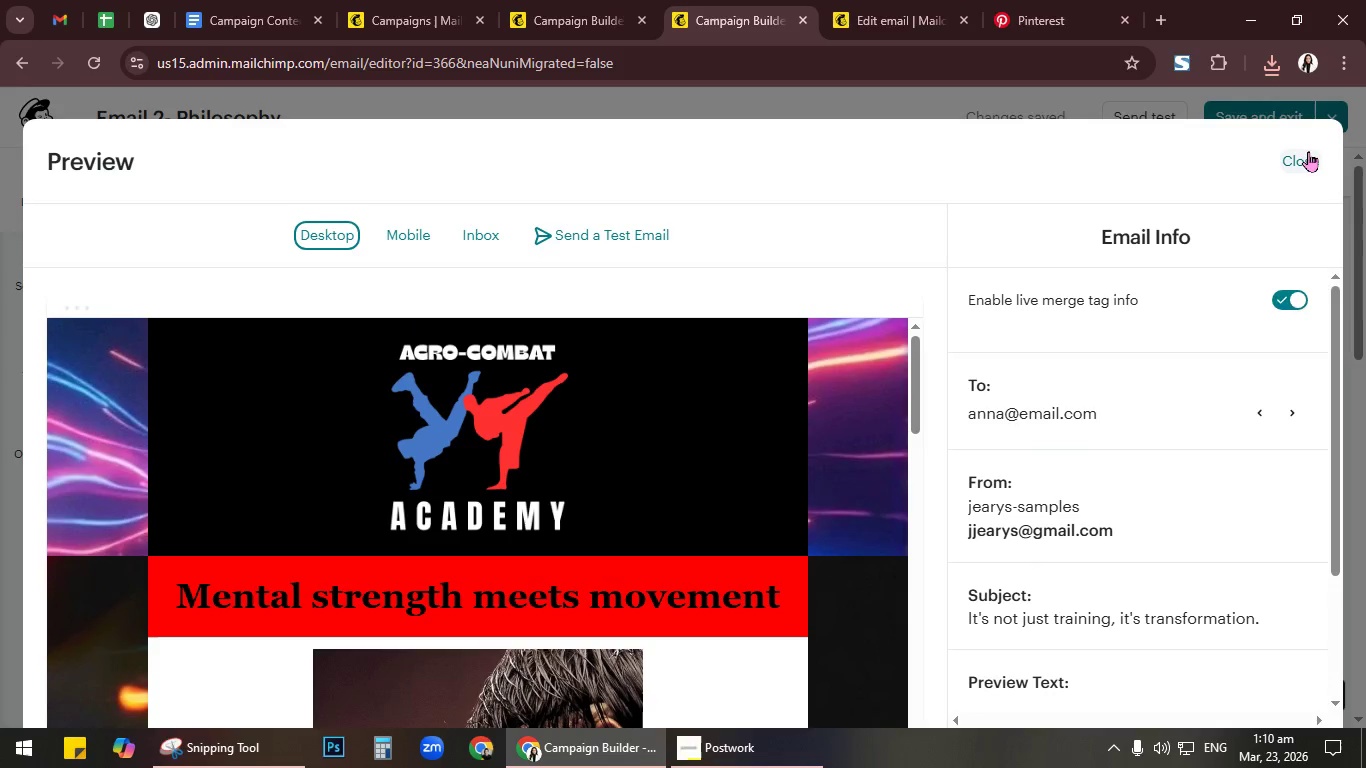 
left_click([1304, 155])
 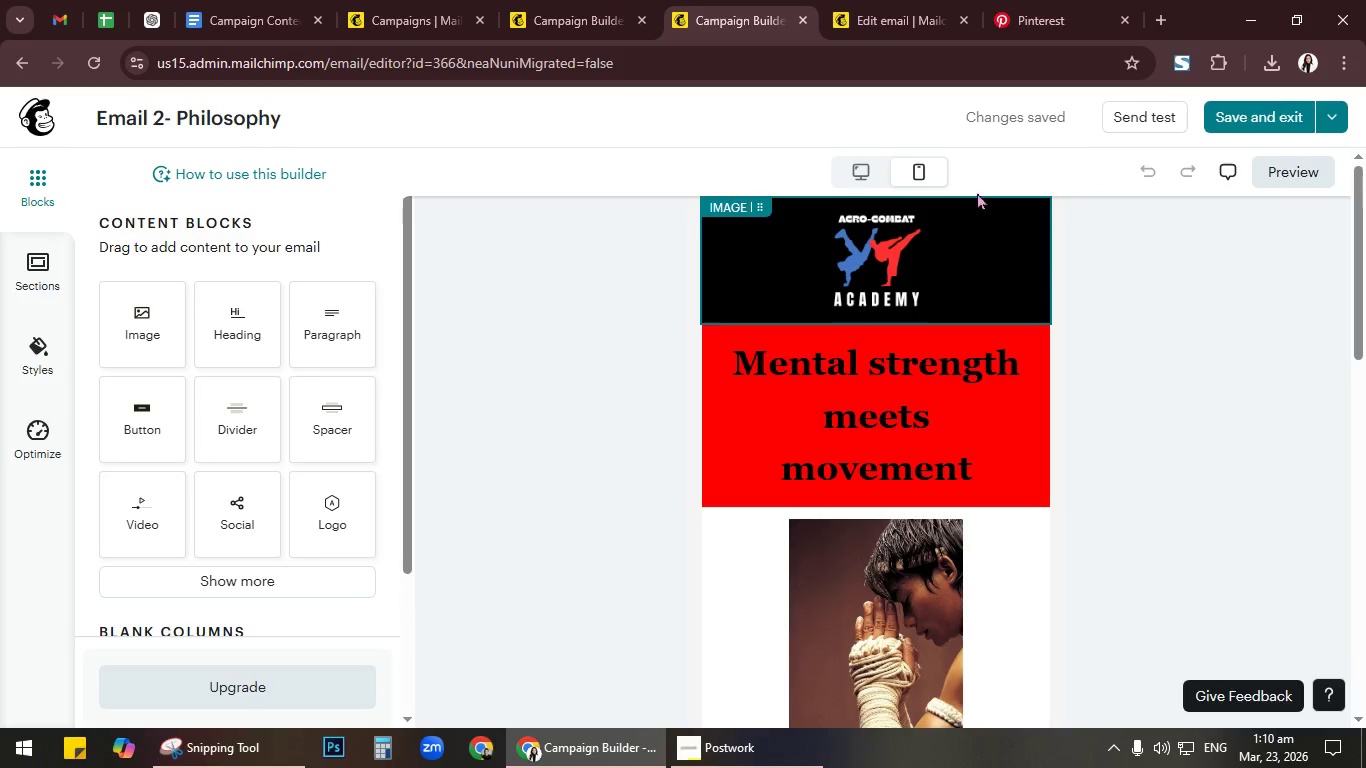 
left_click([918, 167])
 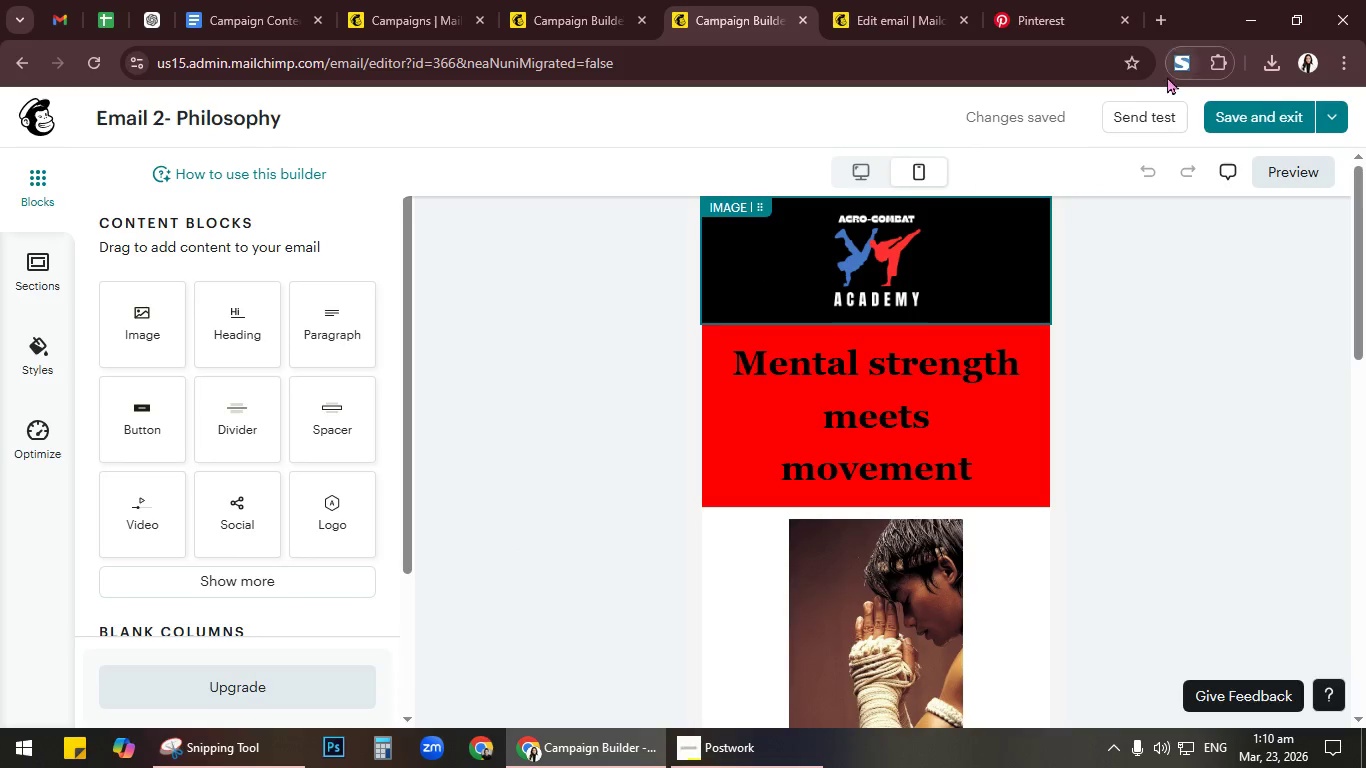 
left_click([1174, 74])
 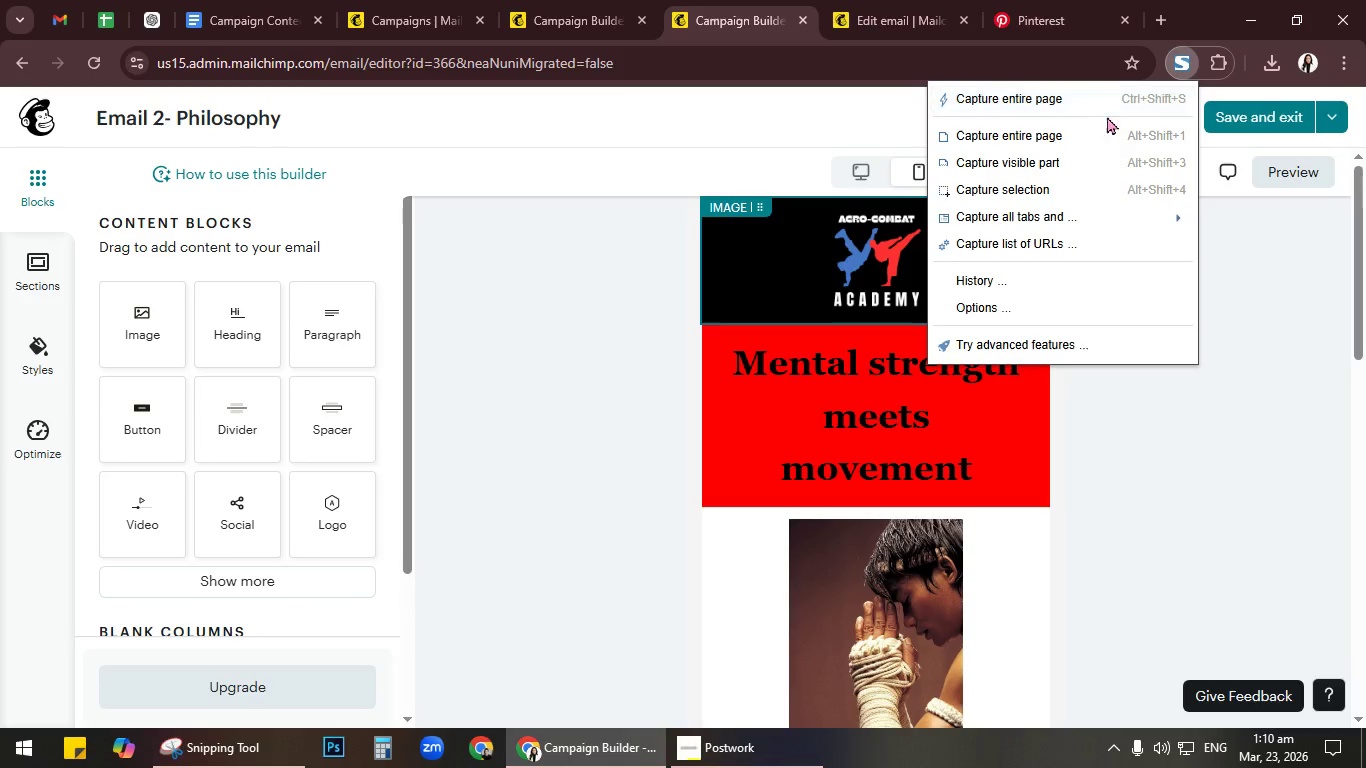 
left_click([1101, 125])
 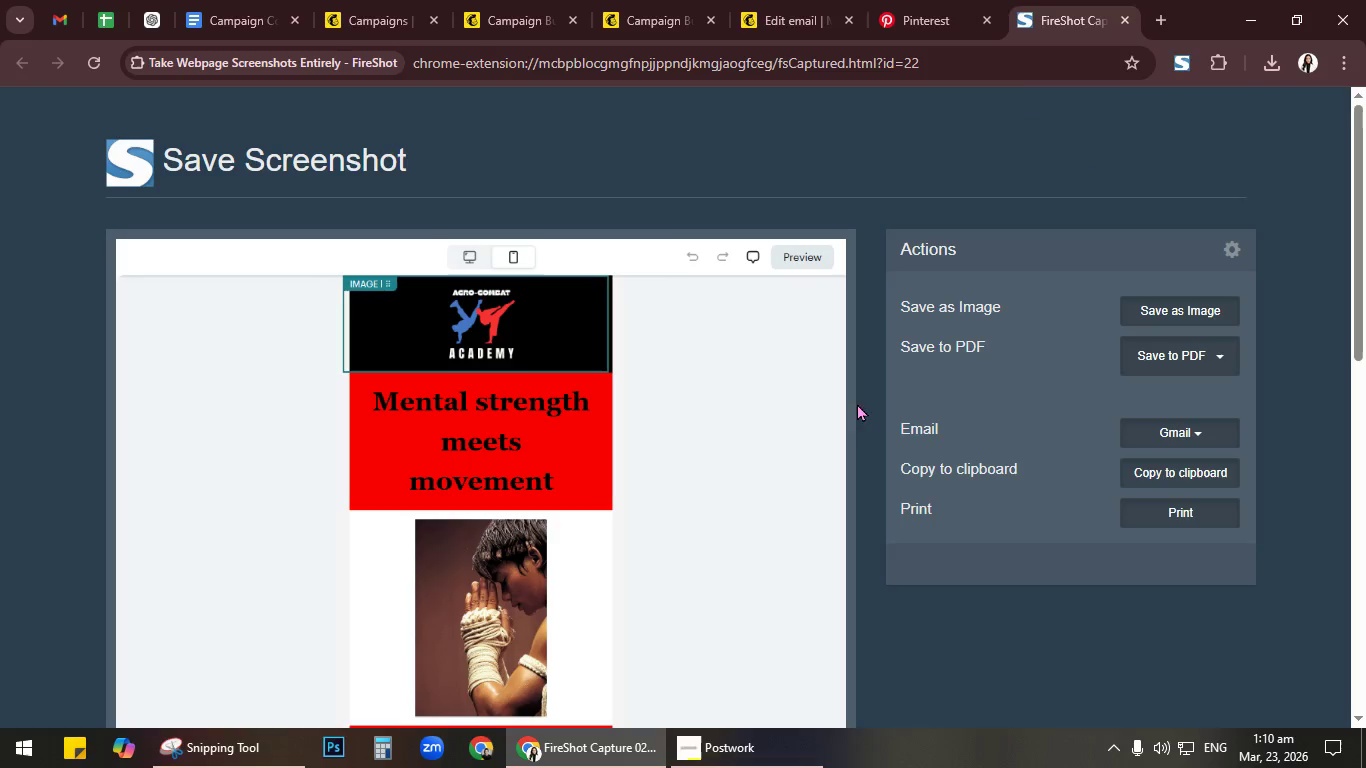 
wait(5.56)
 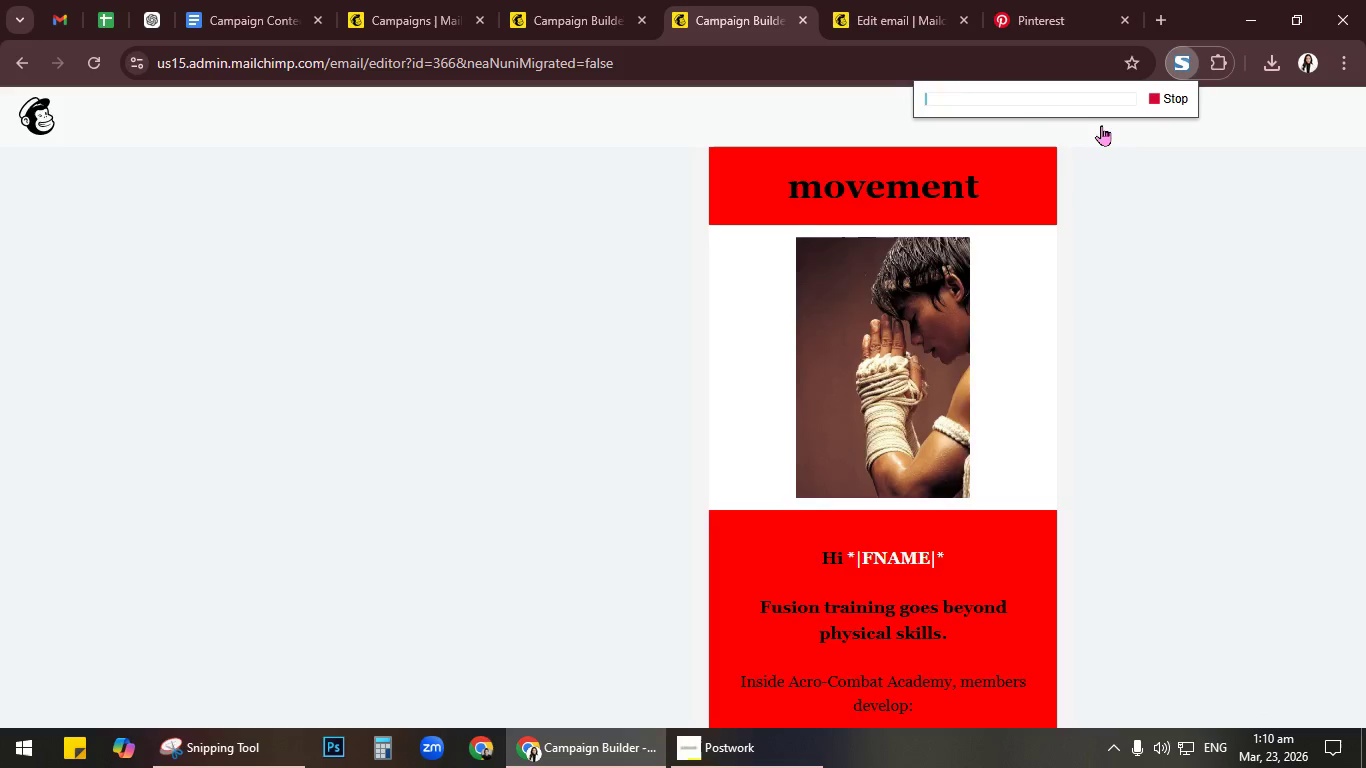 
left_click([1201, 319])
 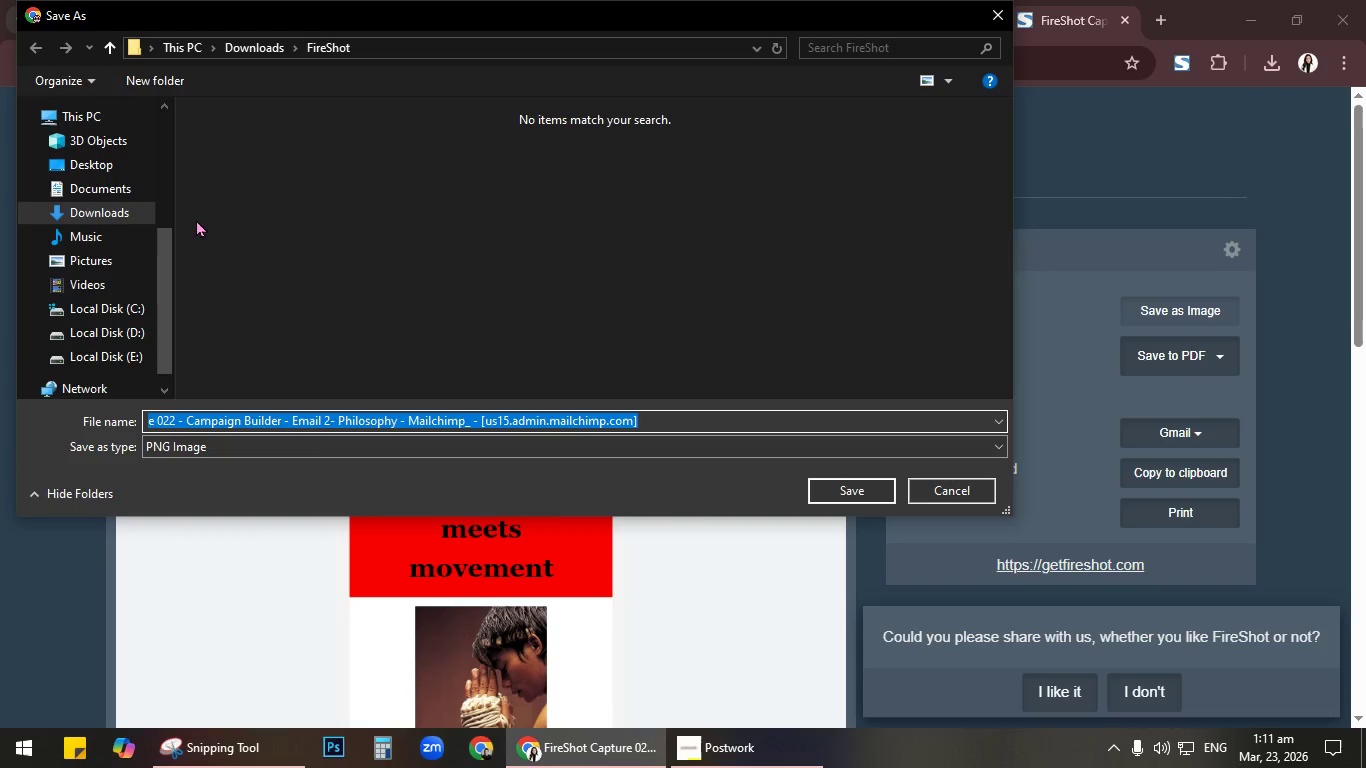 
left_click([116, 165])
 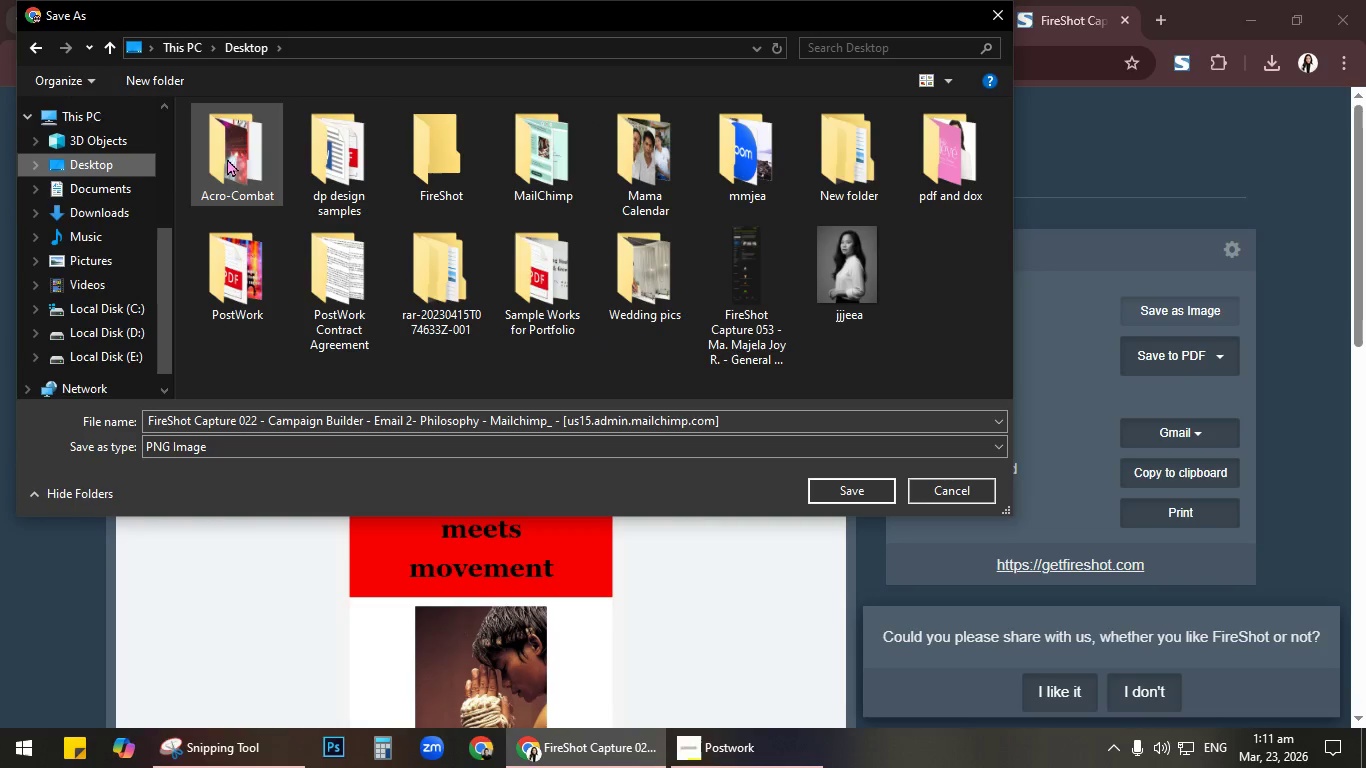 
double_click([207, 150])
 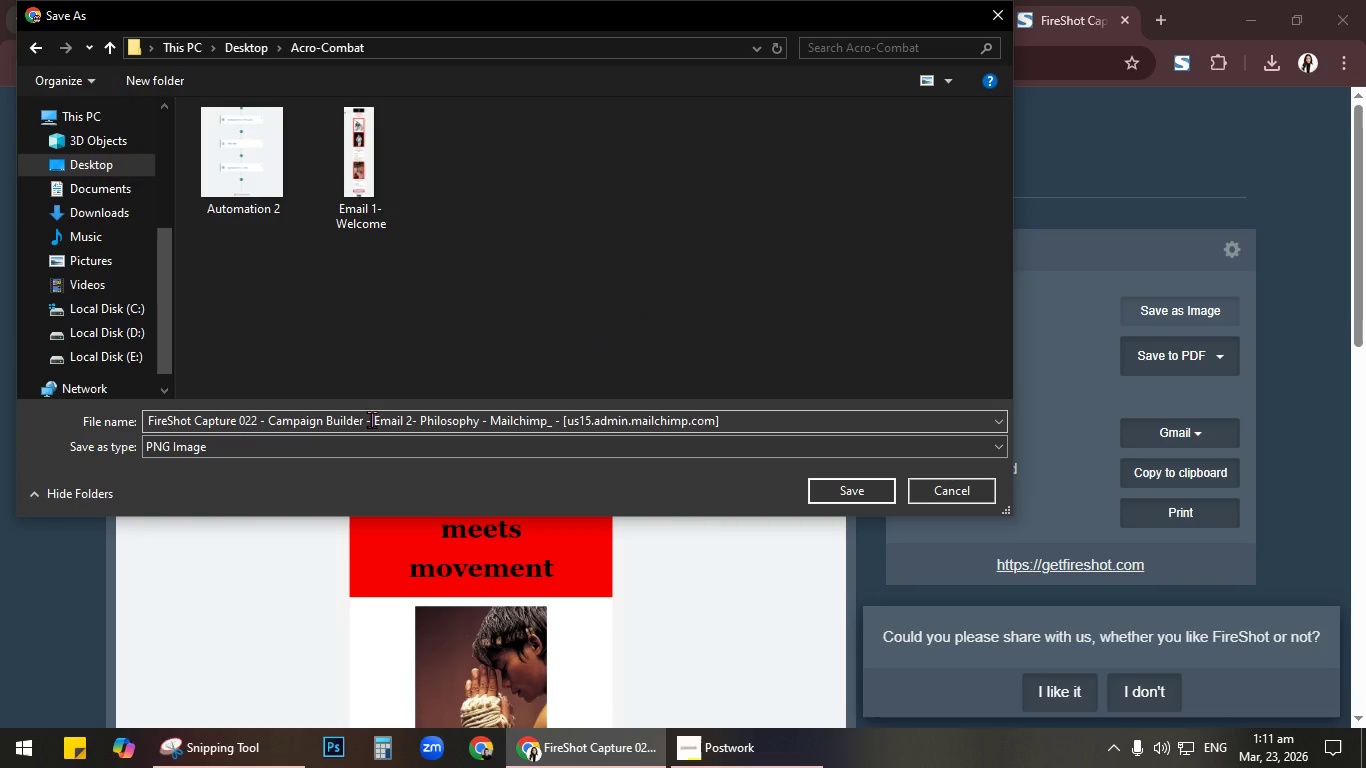 
left_click_drag(start_coordinate=[376, 419], to_coordinate=[50, 419])
 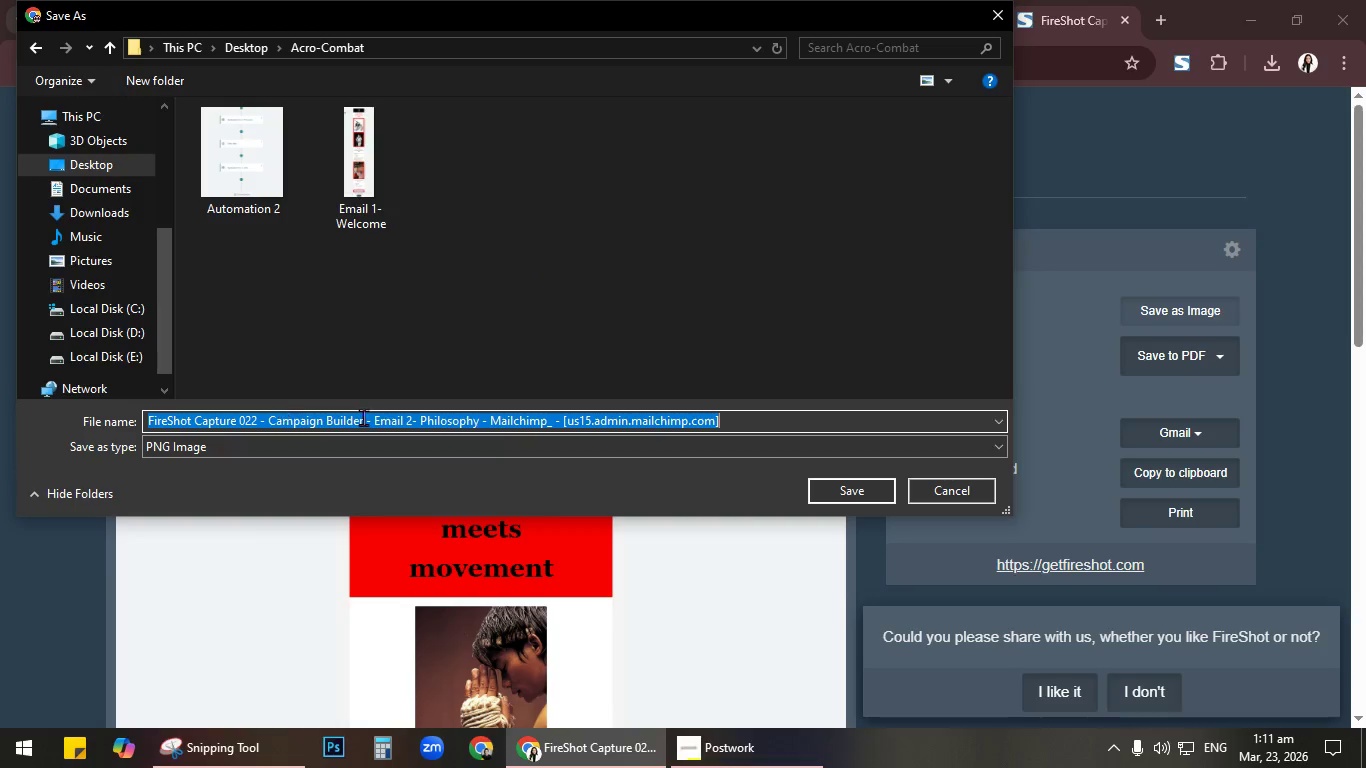 
left_click([364, 417])
 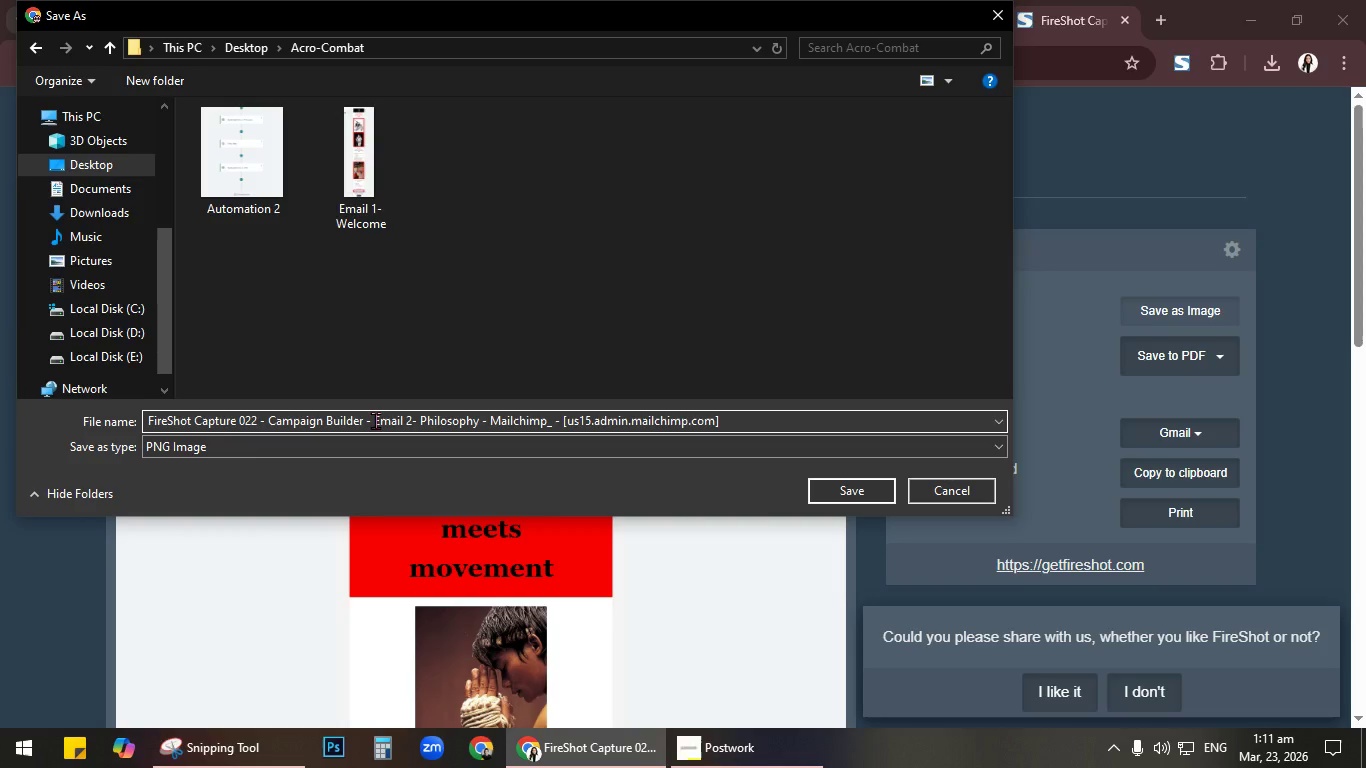 
left_click_drag(start_coordinate=[375, 420], to_coordinate=[0, 402])
 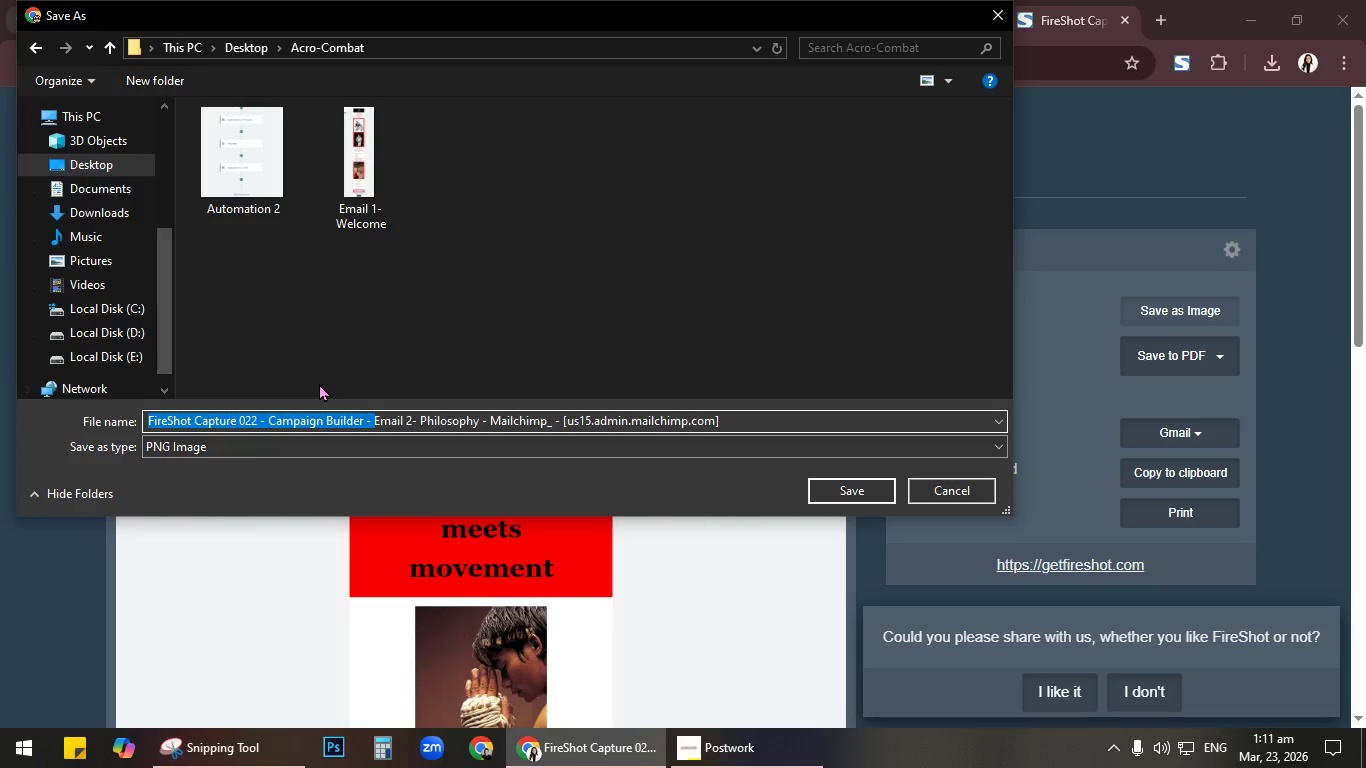 
key(Backspace)
 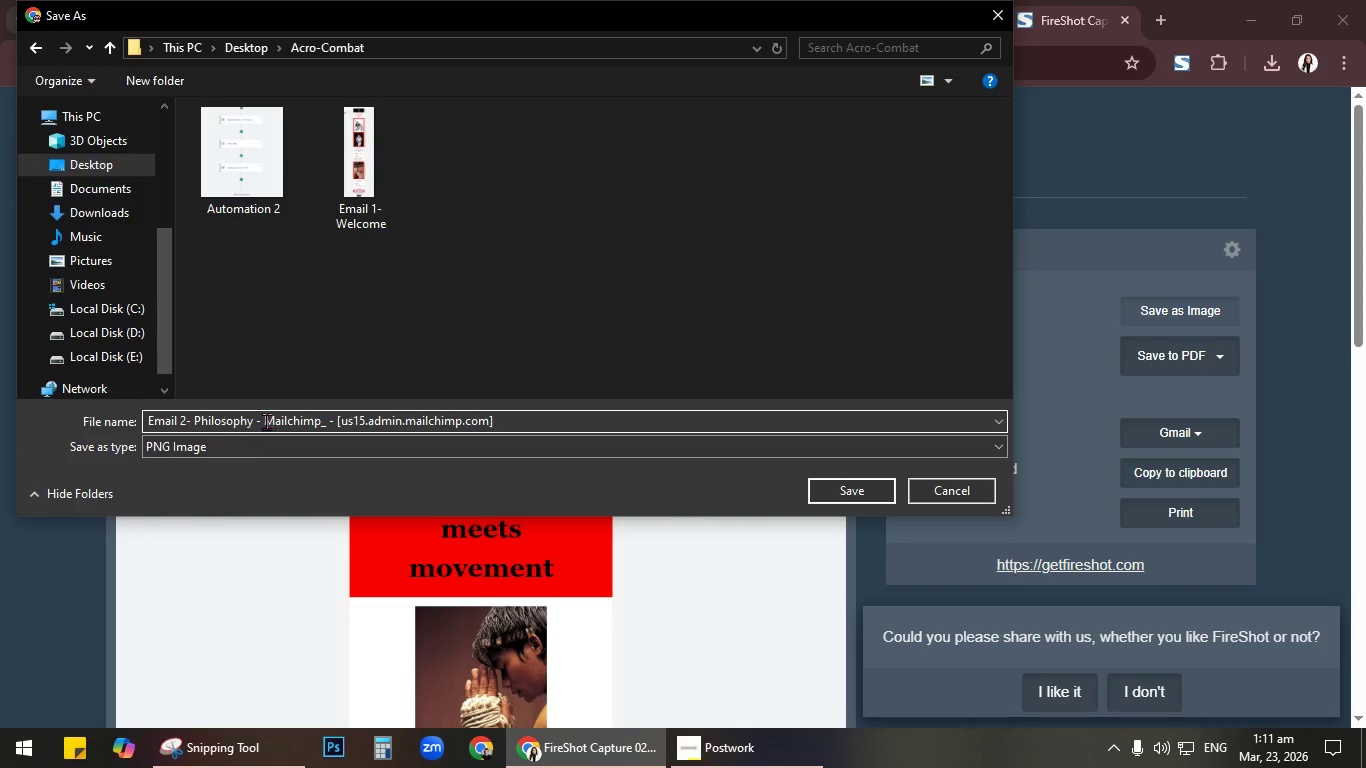 
left_click_drag(start_coordinate=[259, 422], to_coordinate=[696, 425])
 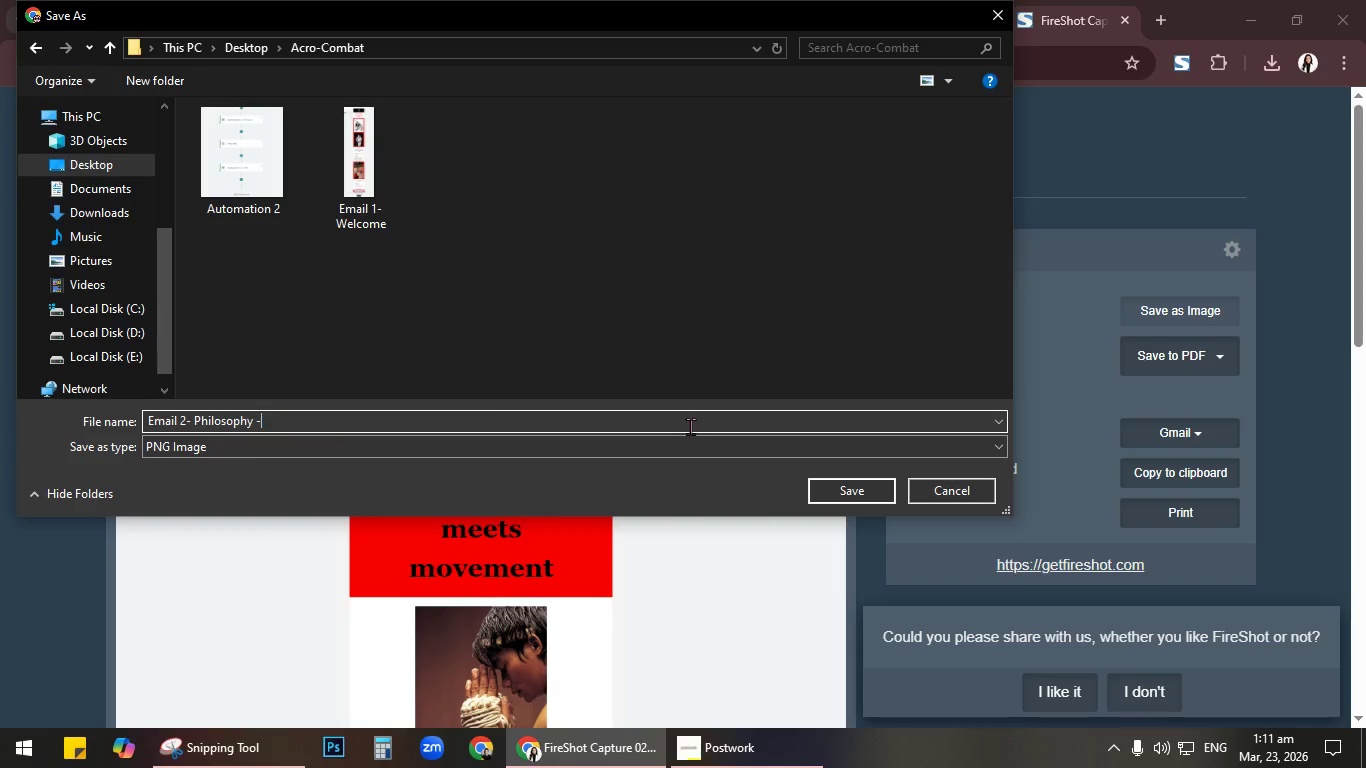 
key(Backspace)
 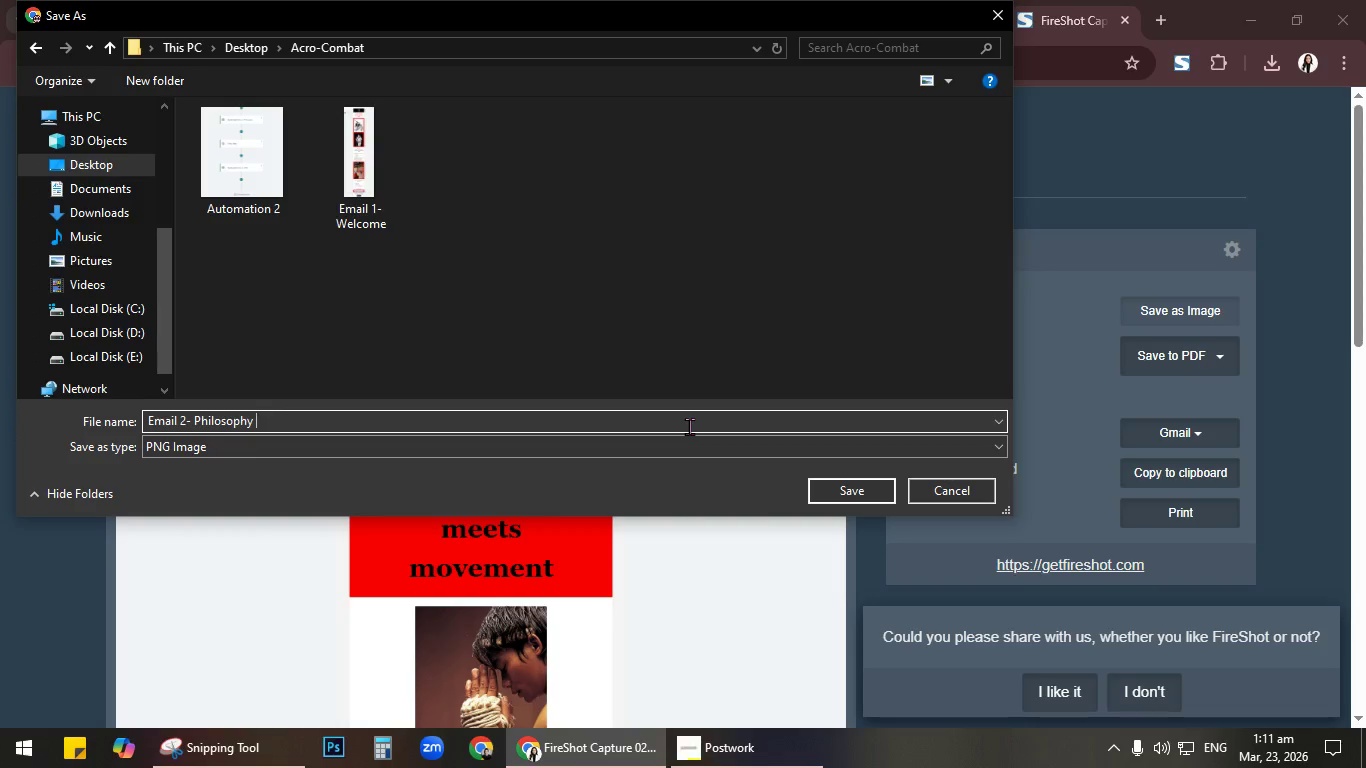 
key(Backspace)
 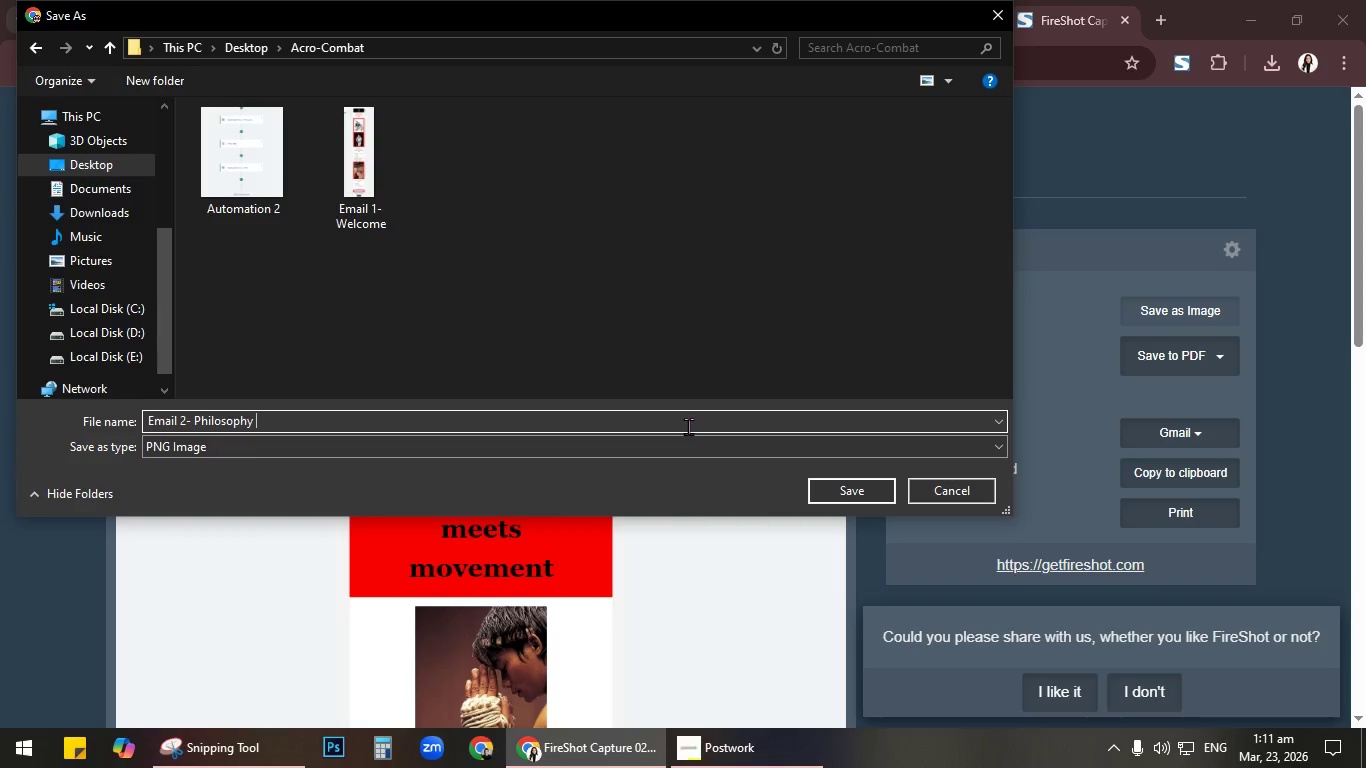 
key(Backspace)
 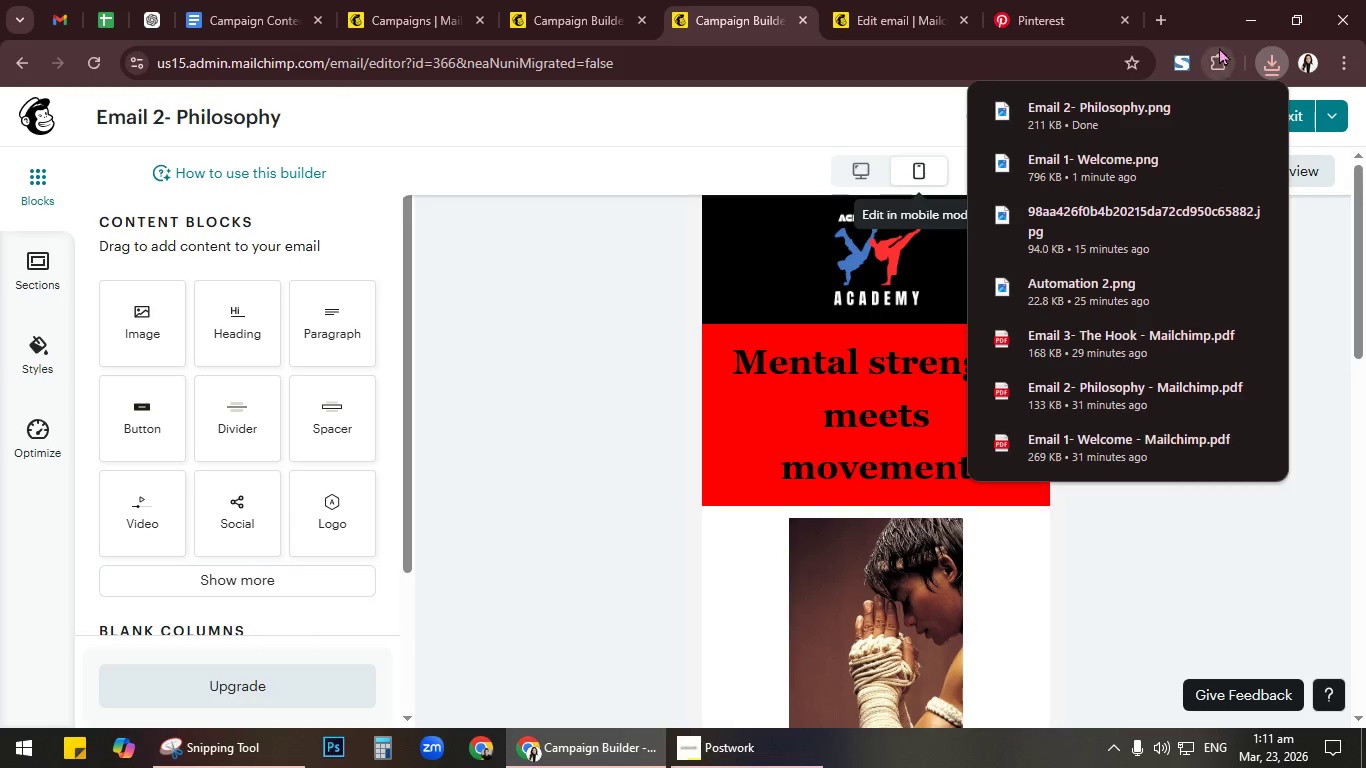 
wait(6.02)
 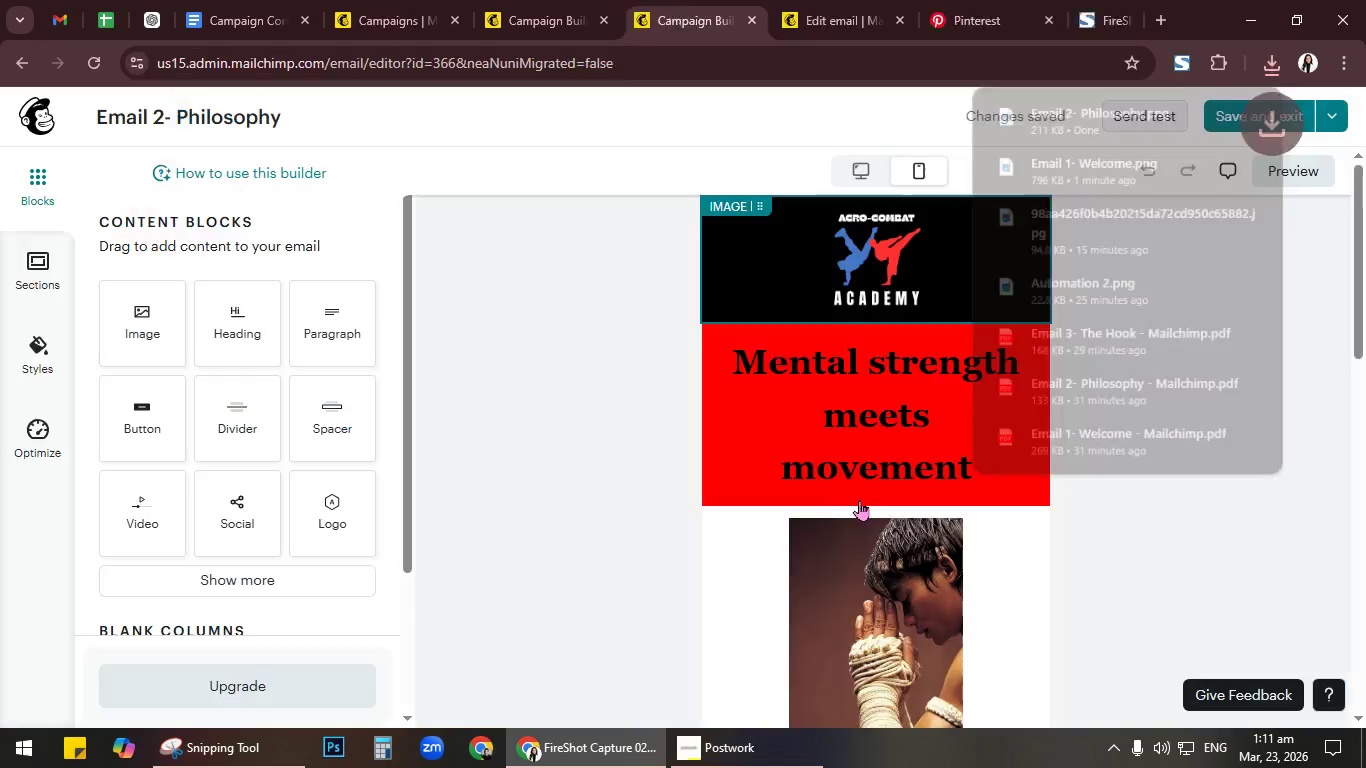 
left_click([855, 134])
 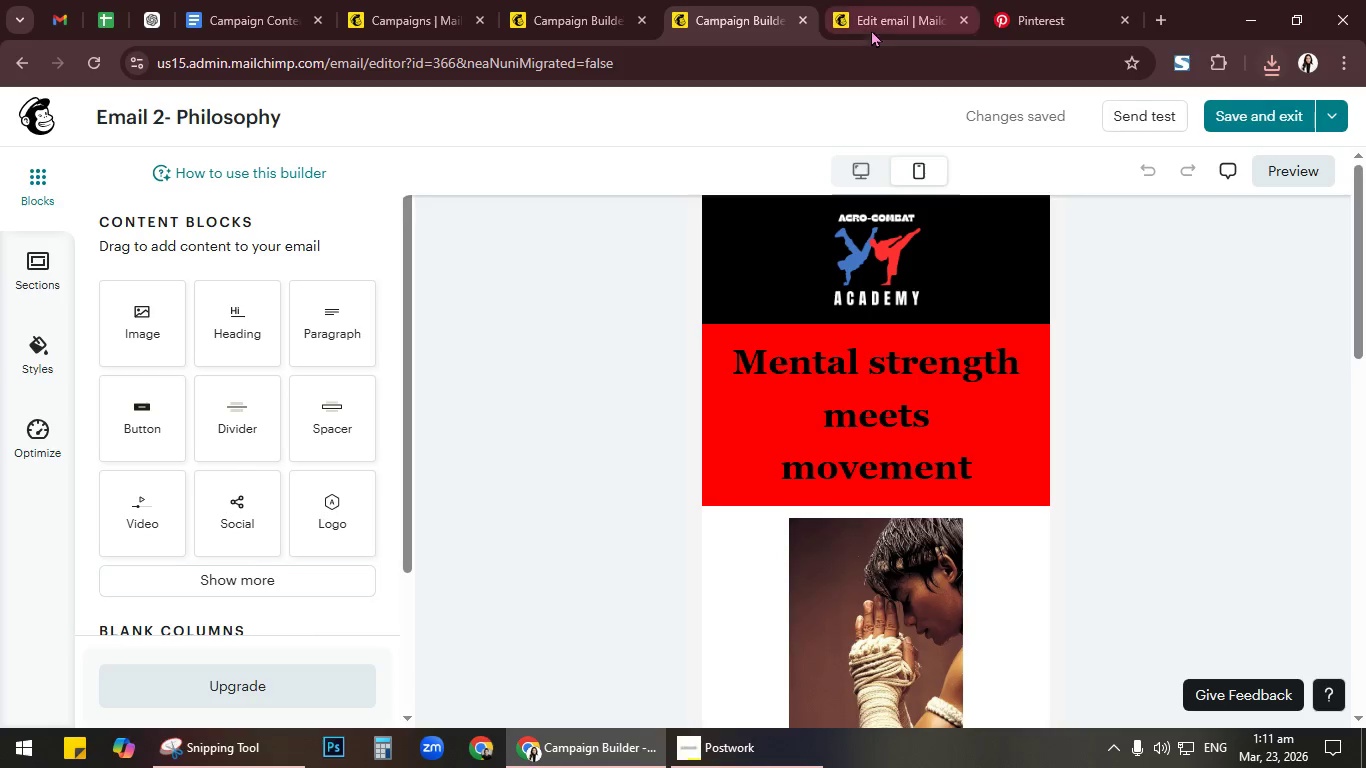 
left_click([887, 8])
 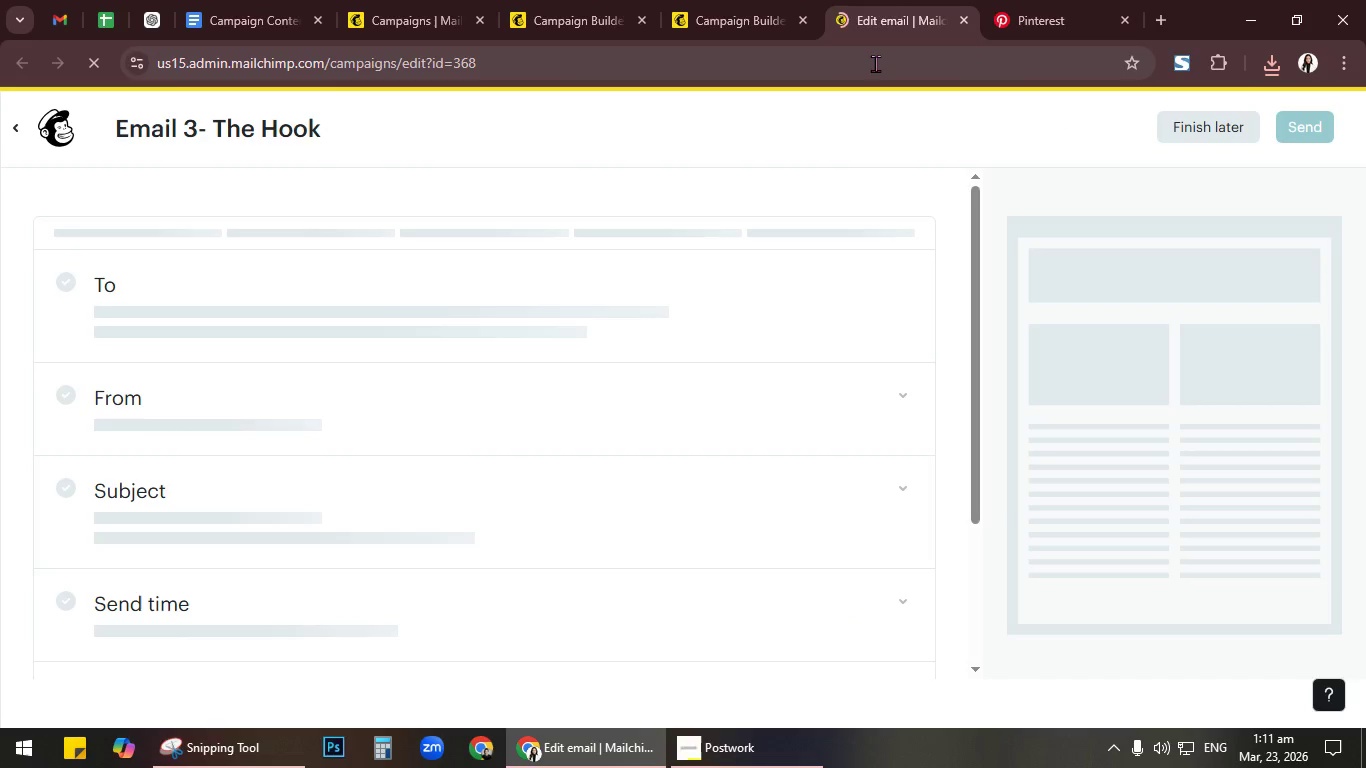 
left_click([759, 20])
 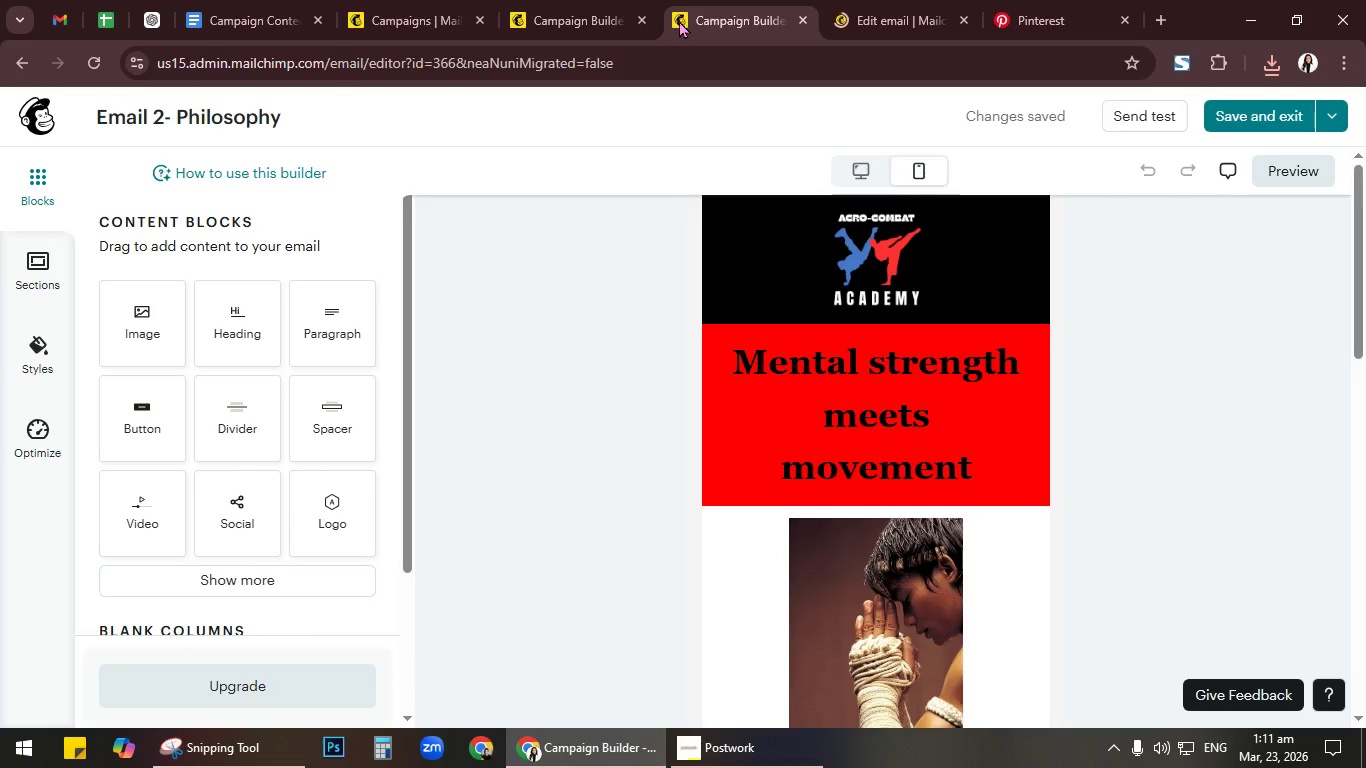 
left_click([886, 5])
 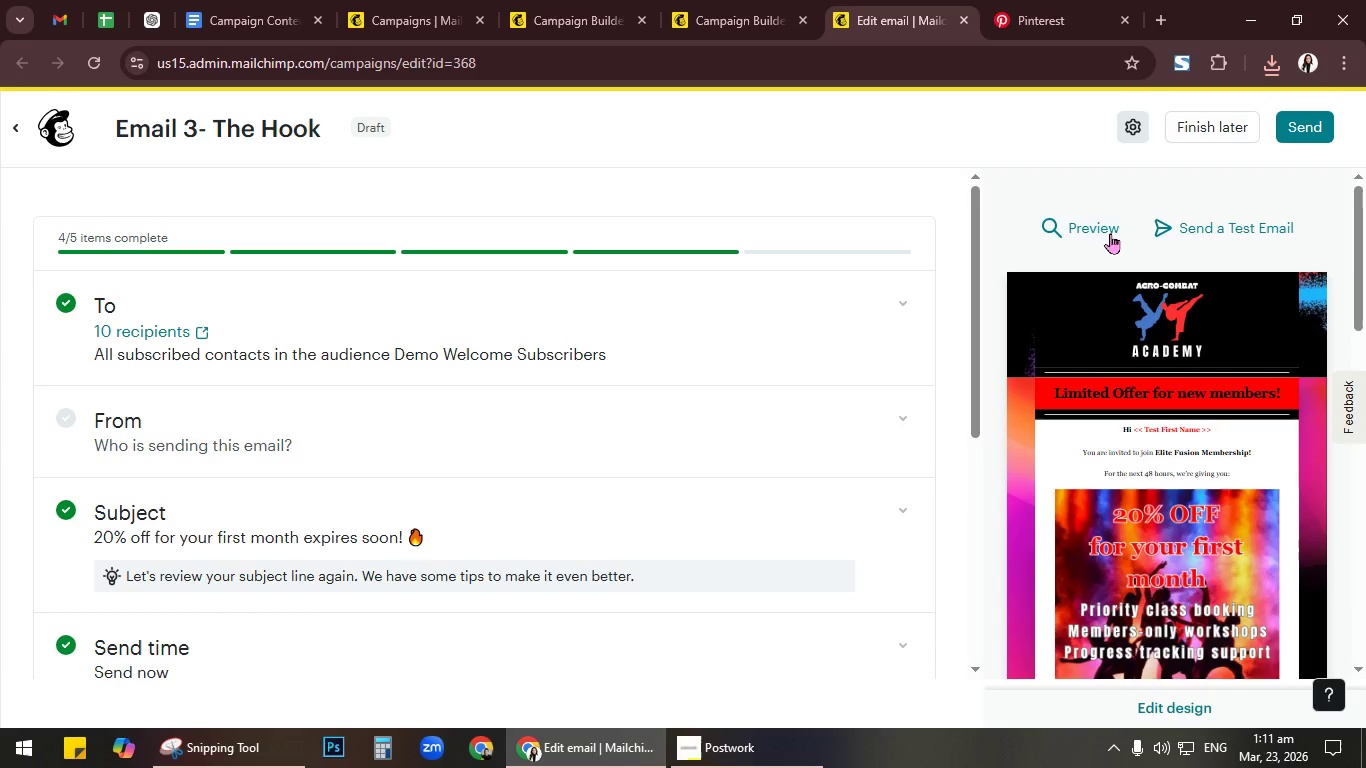 
left_click([1110, 233])
 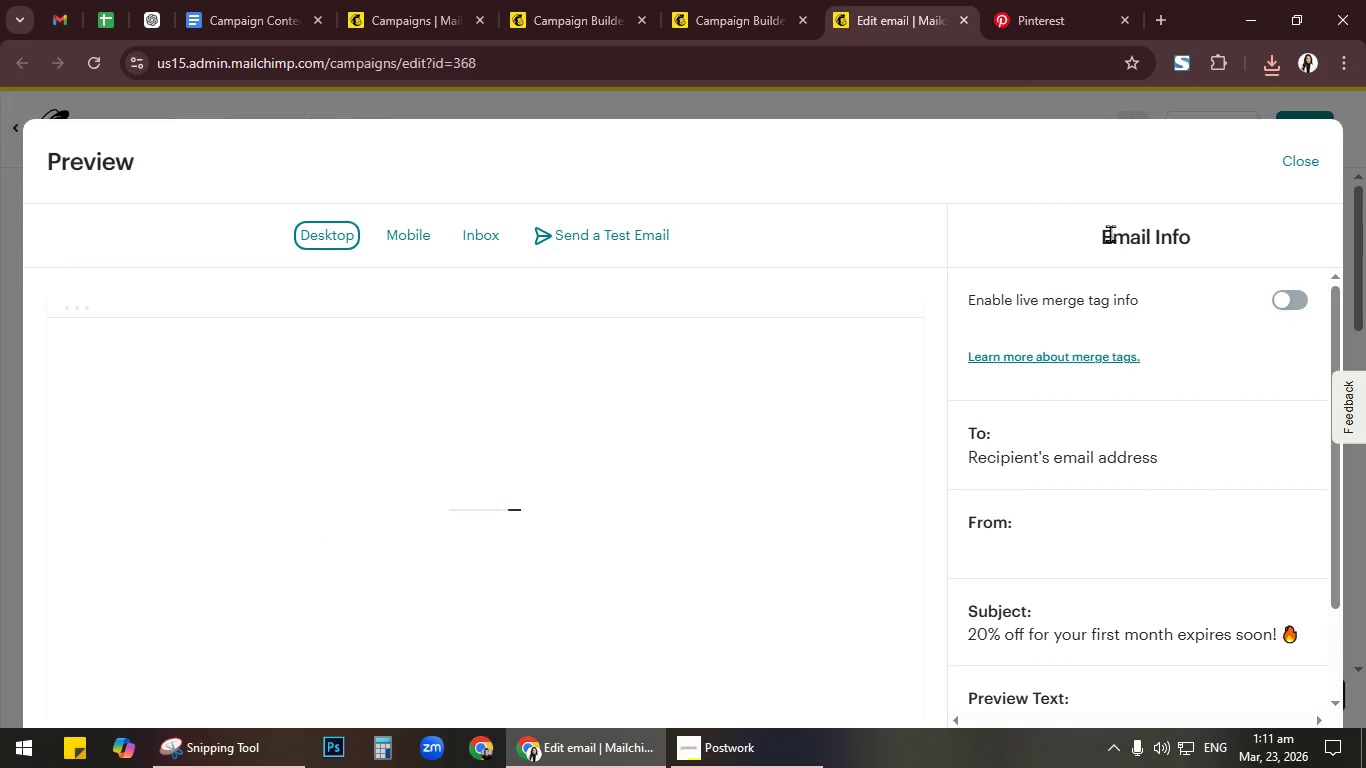 
left_click([1286, 301])
 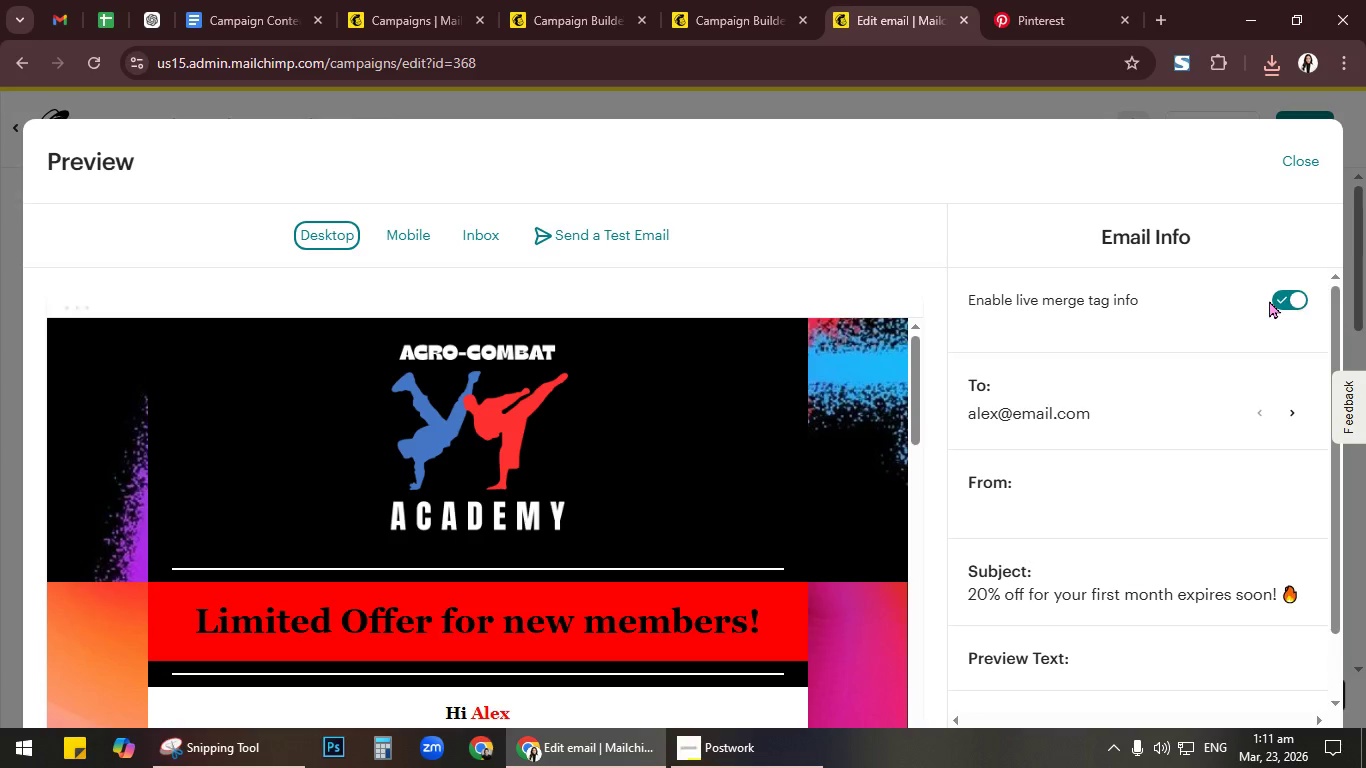 
left_click([1301, 165])
 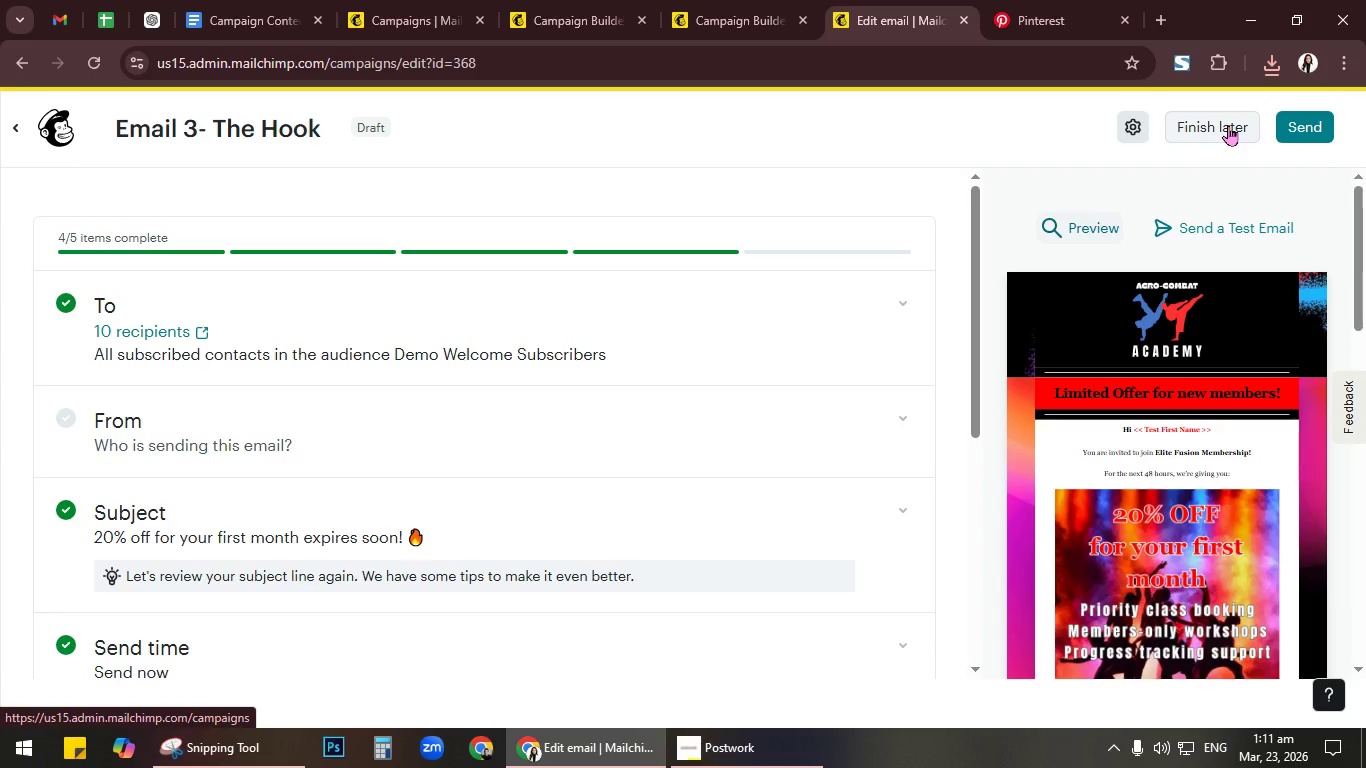 
left_click([1189, 417])
 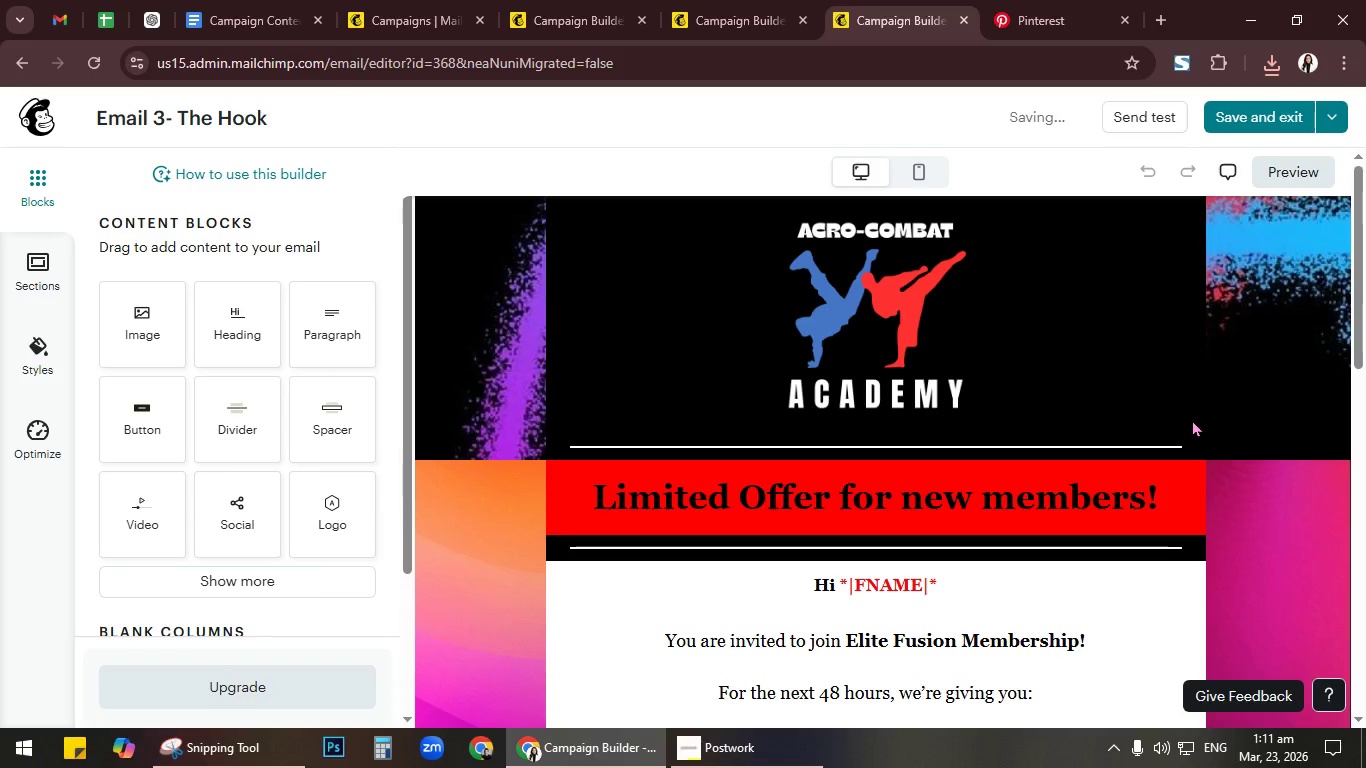 
left_click([919, 157])
 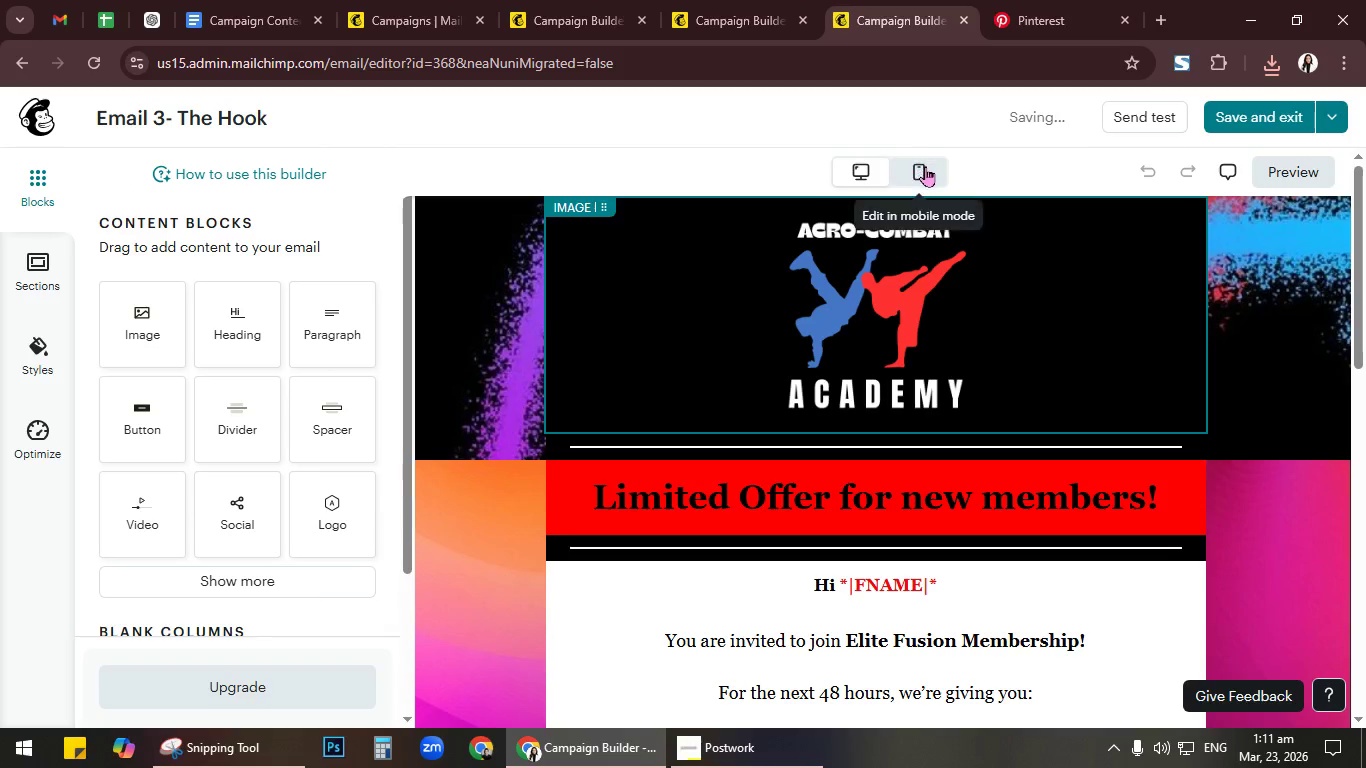 
left_click([925, 168])
 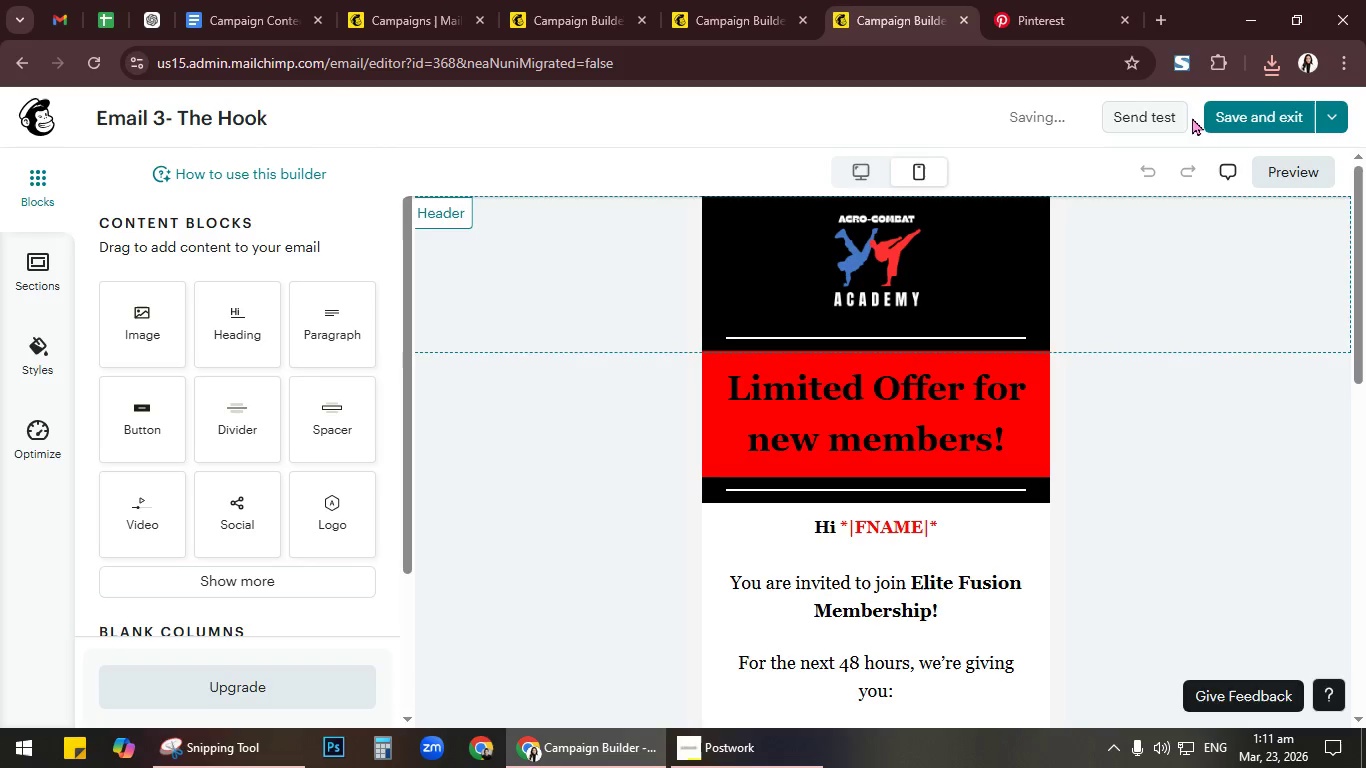 
left_click([1182, 66])
 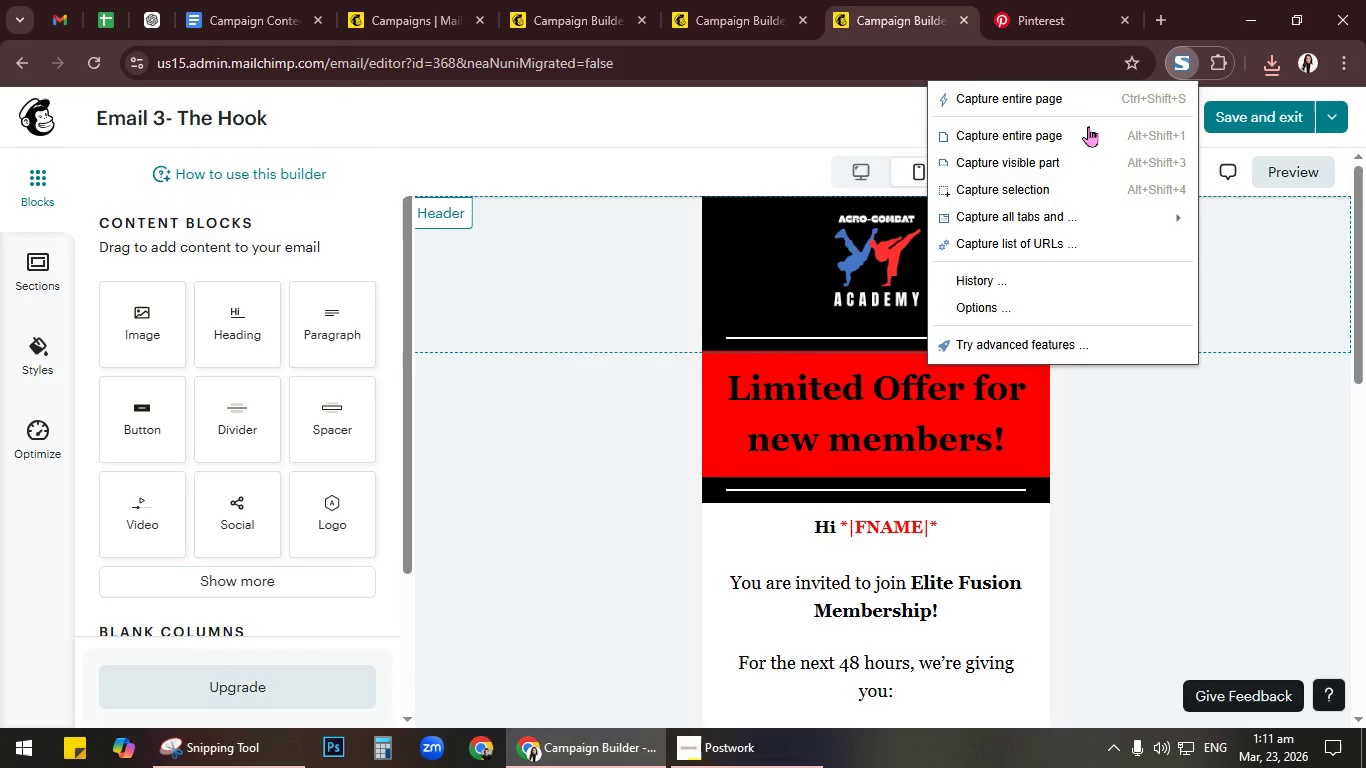 
left_click([1087, 127])
 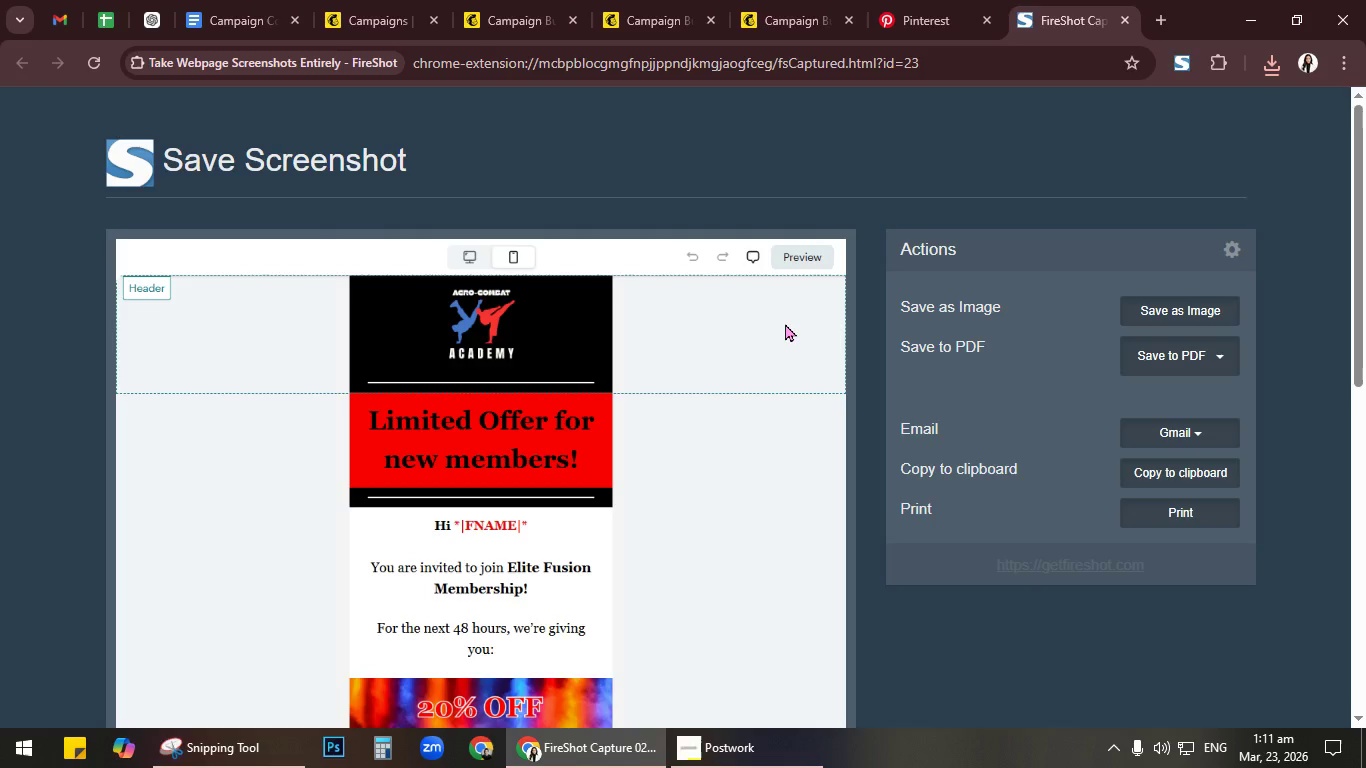 
wait(5.89)
 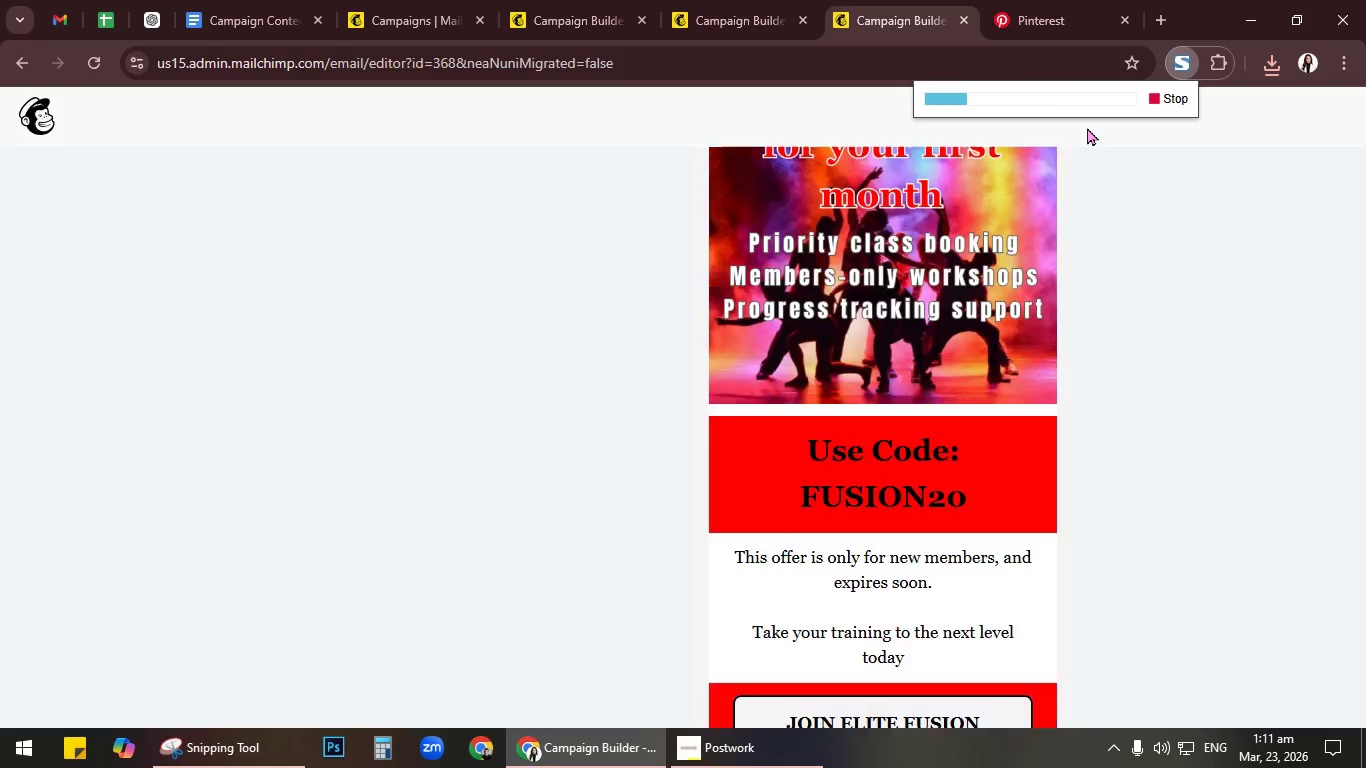 
left_click([1210, 312])
 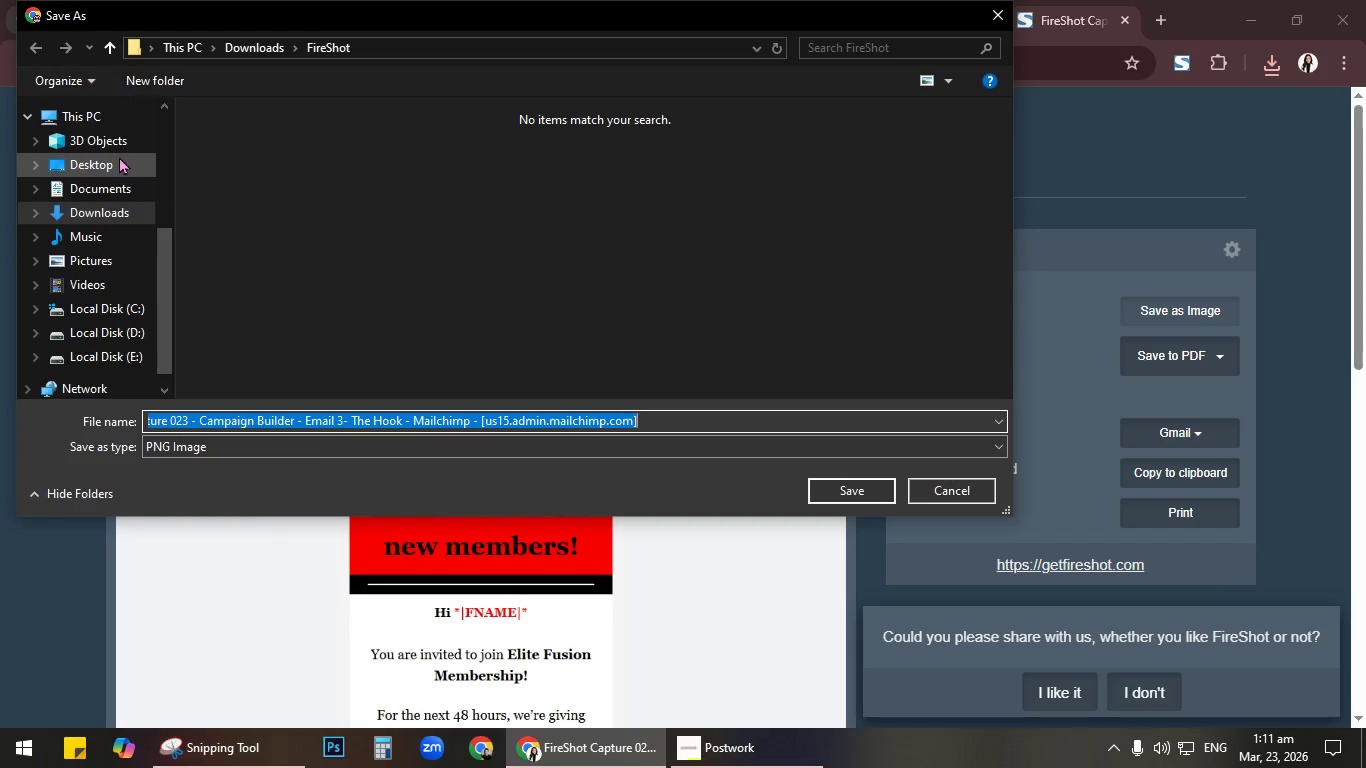 
left_click([116, 163])
 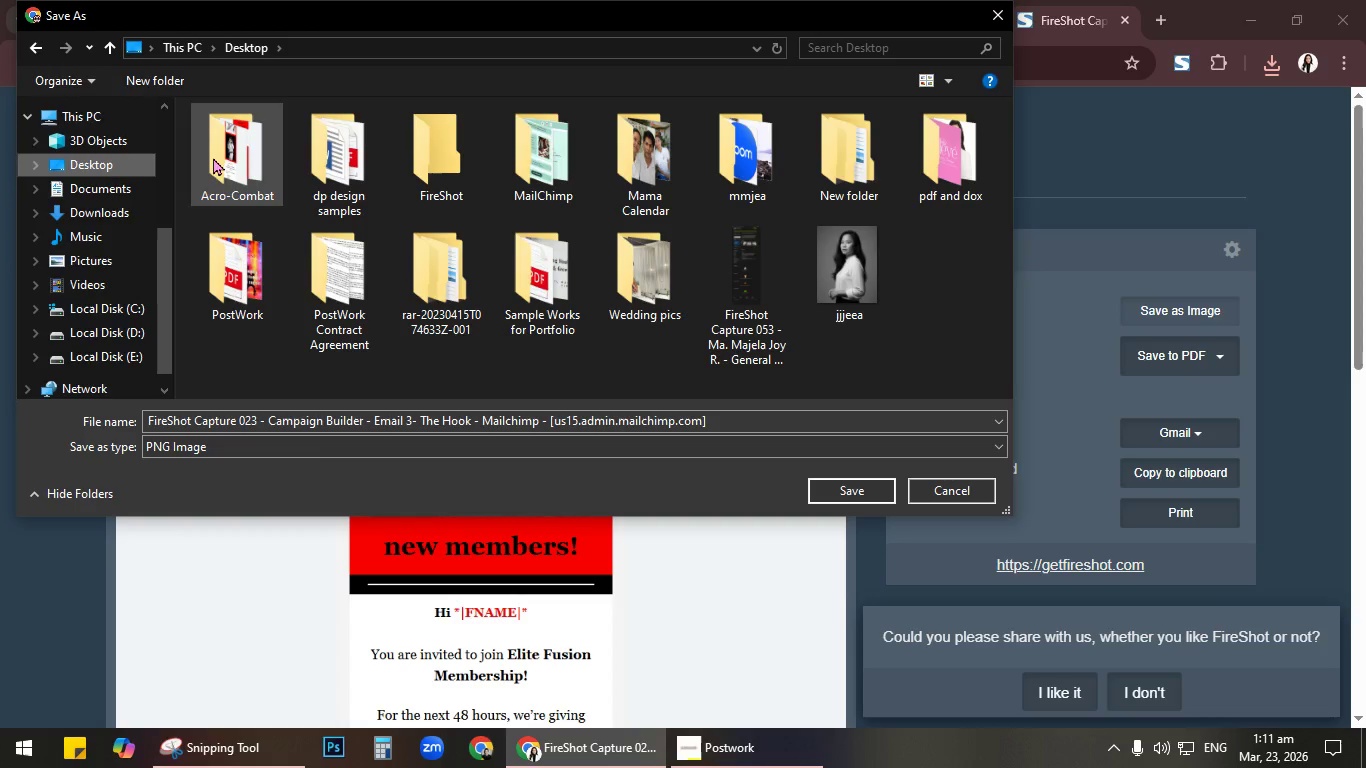 
double_click([214, 156])
 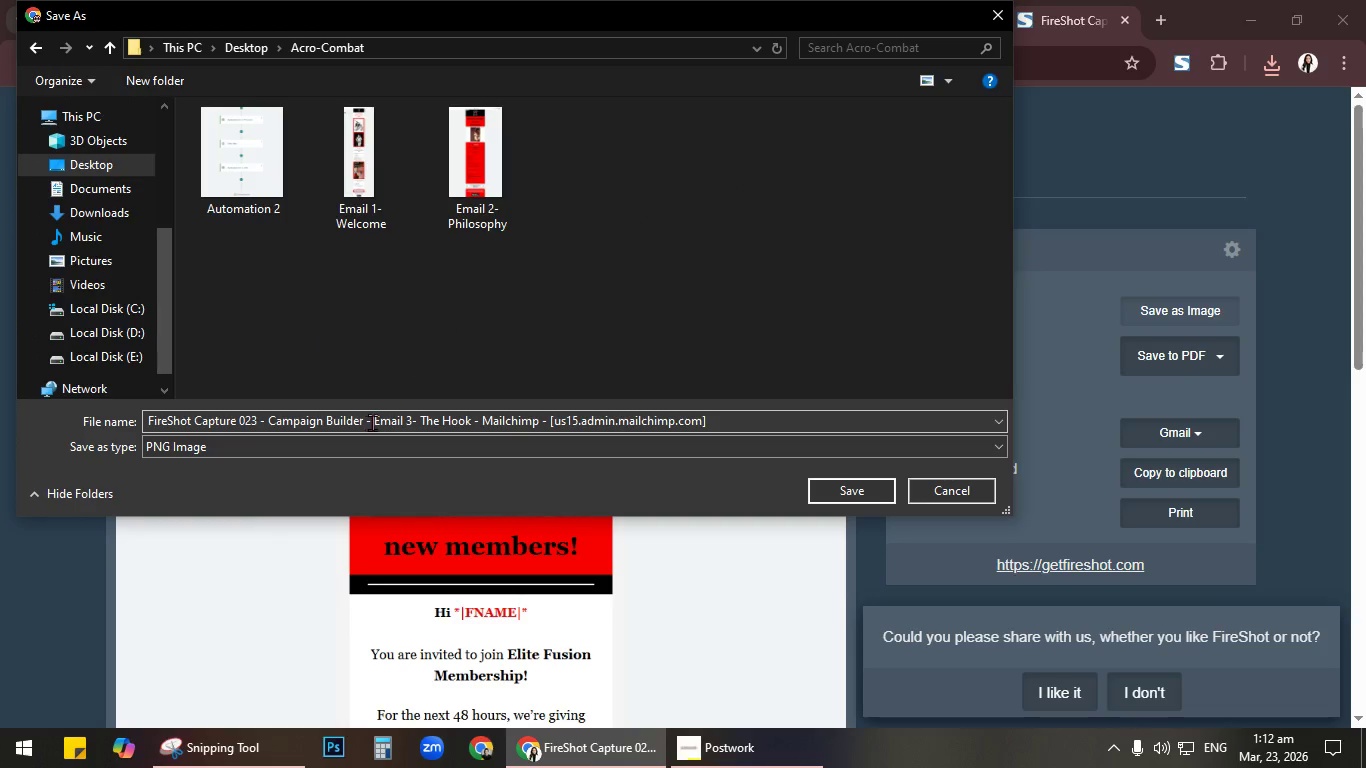 
left_click_drag(start_coordinate=[376, 422], to_coordinate=[84, 421])
 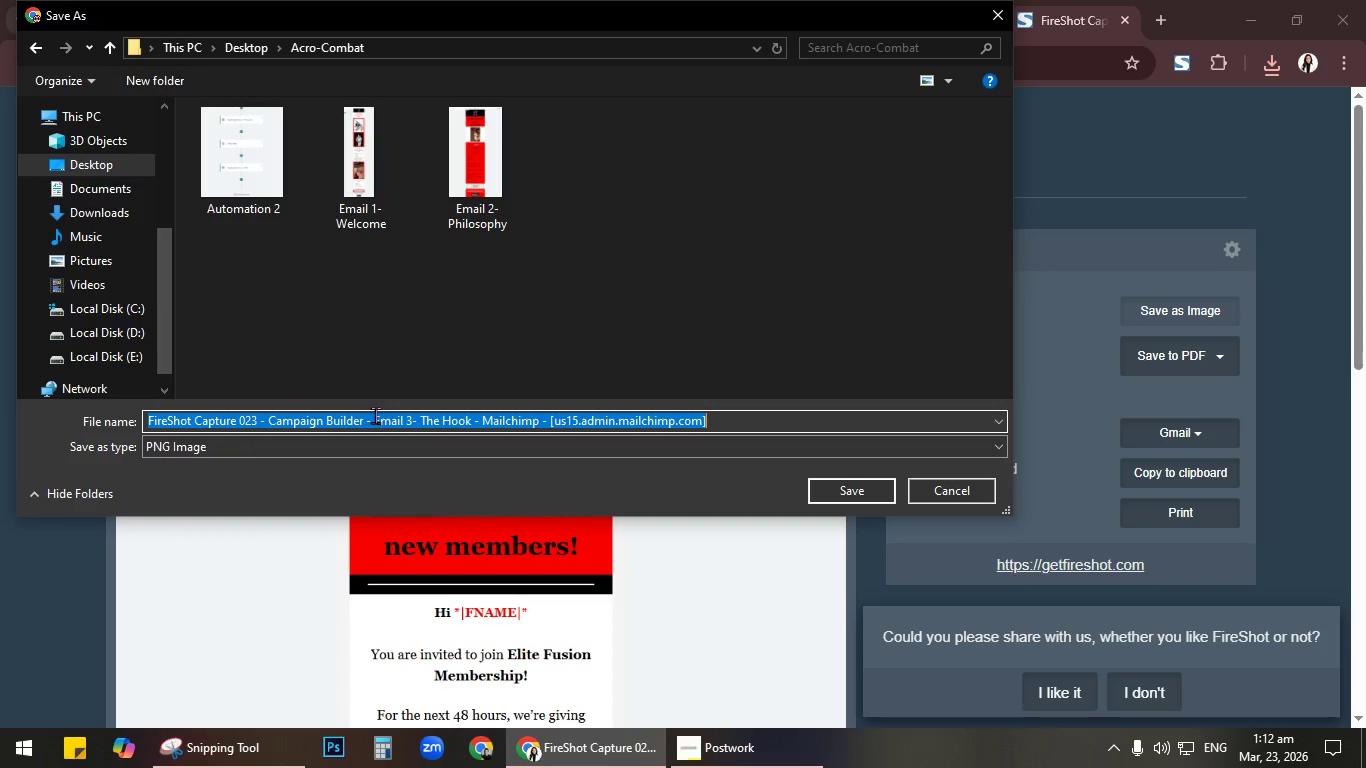 
left_click([375, 415])
 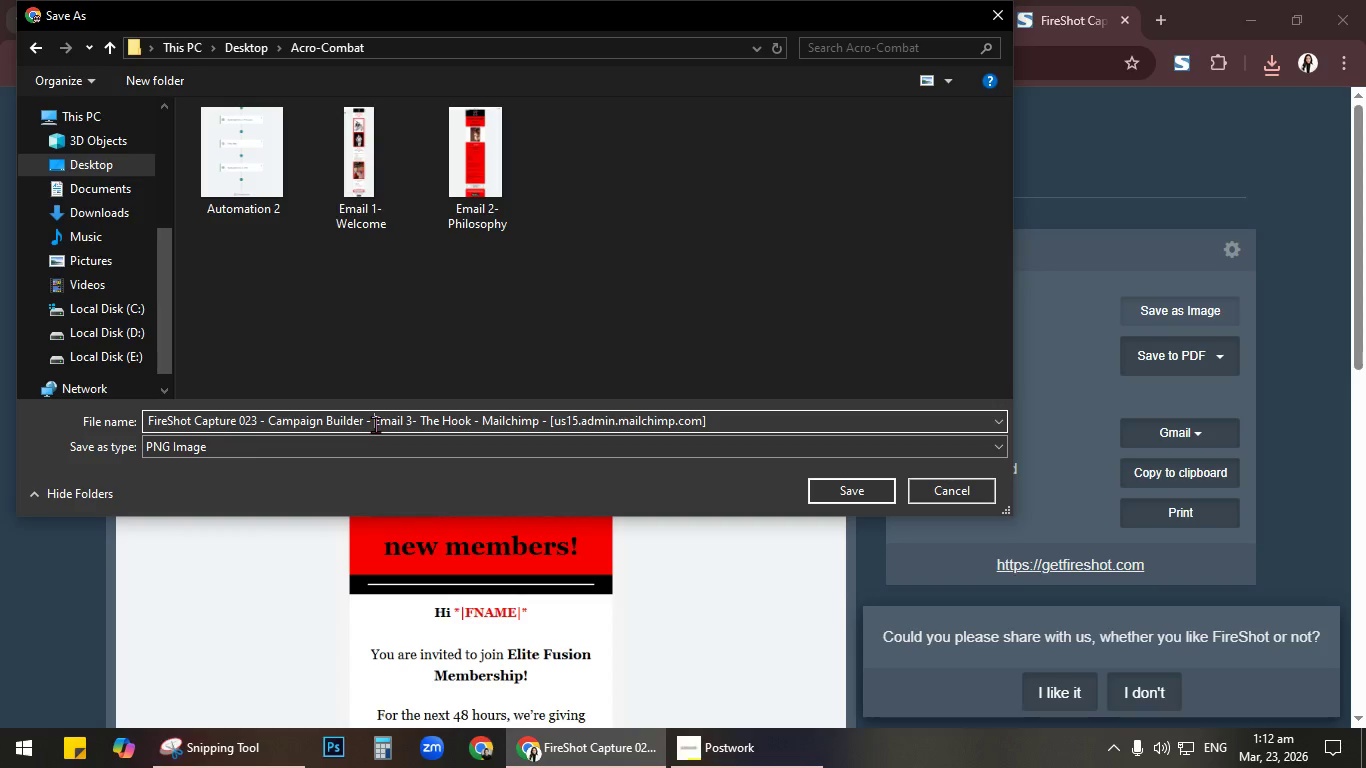 
left_click_drag(start_coordinate=[375, 424], to_coordinate=[0, 419])
 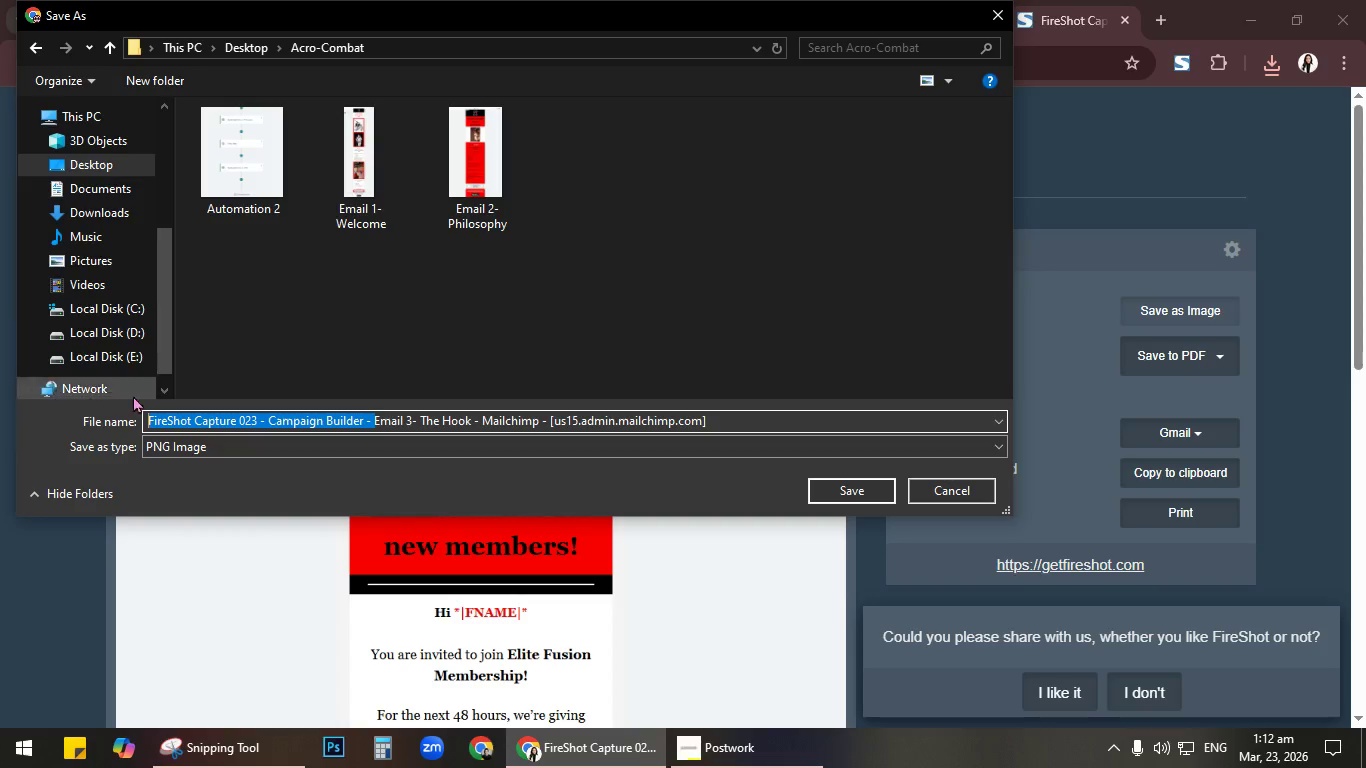 
key(Backspace)
 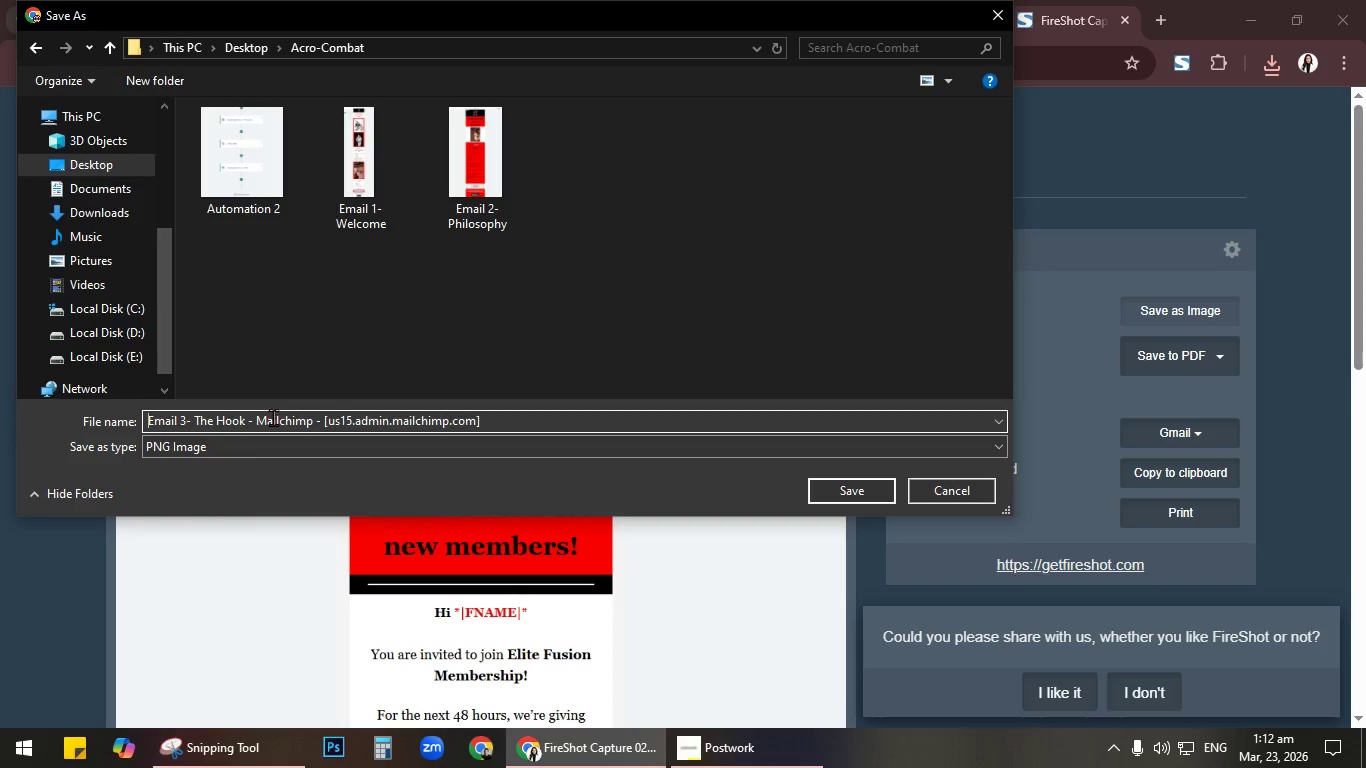 
left_click_drag(start_coordinate=[261, 418], to_coordinate=[637, 417])
 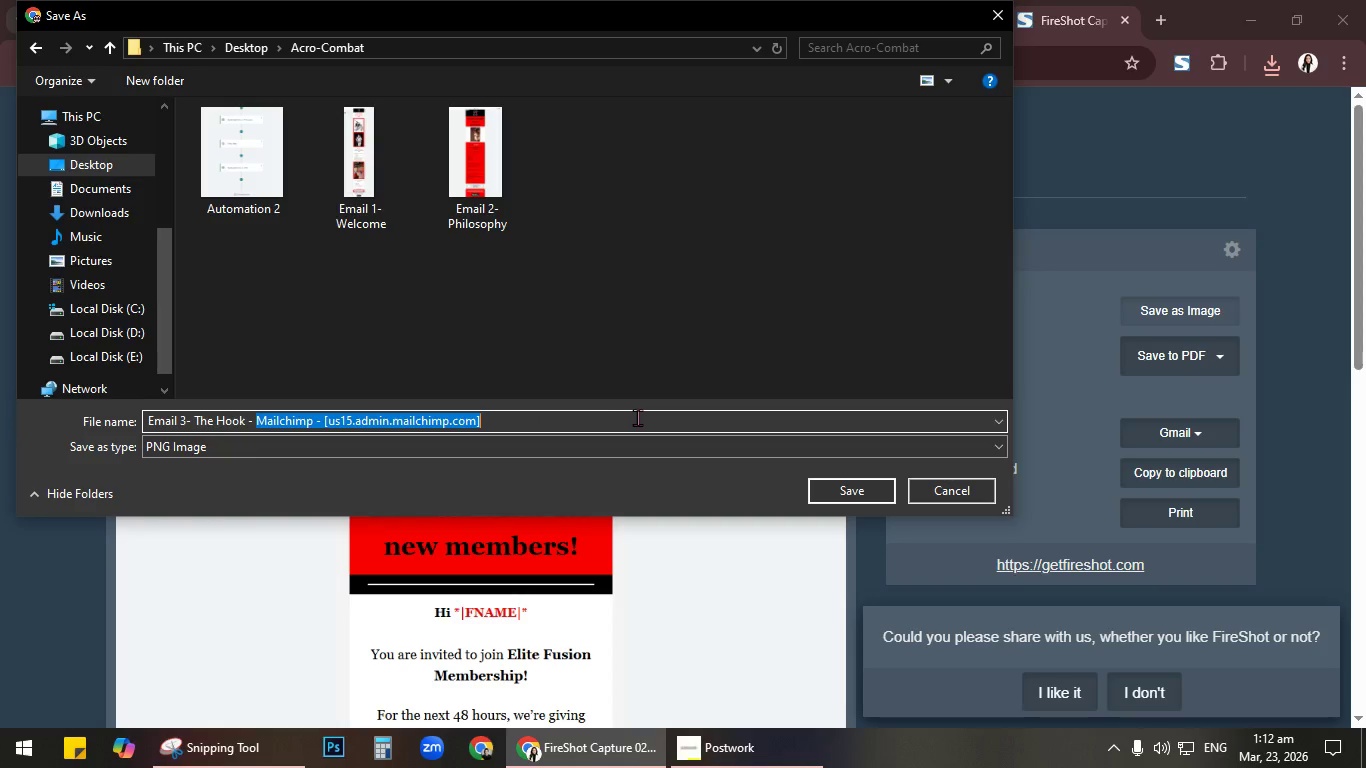 
key(Backspace)
 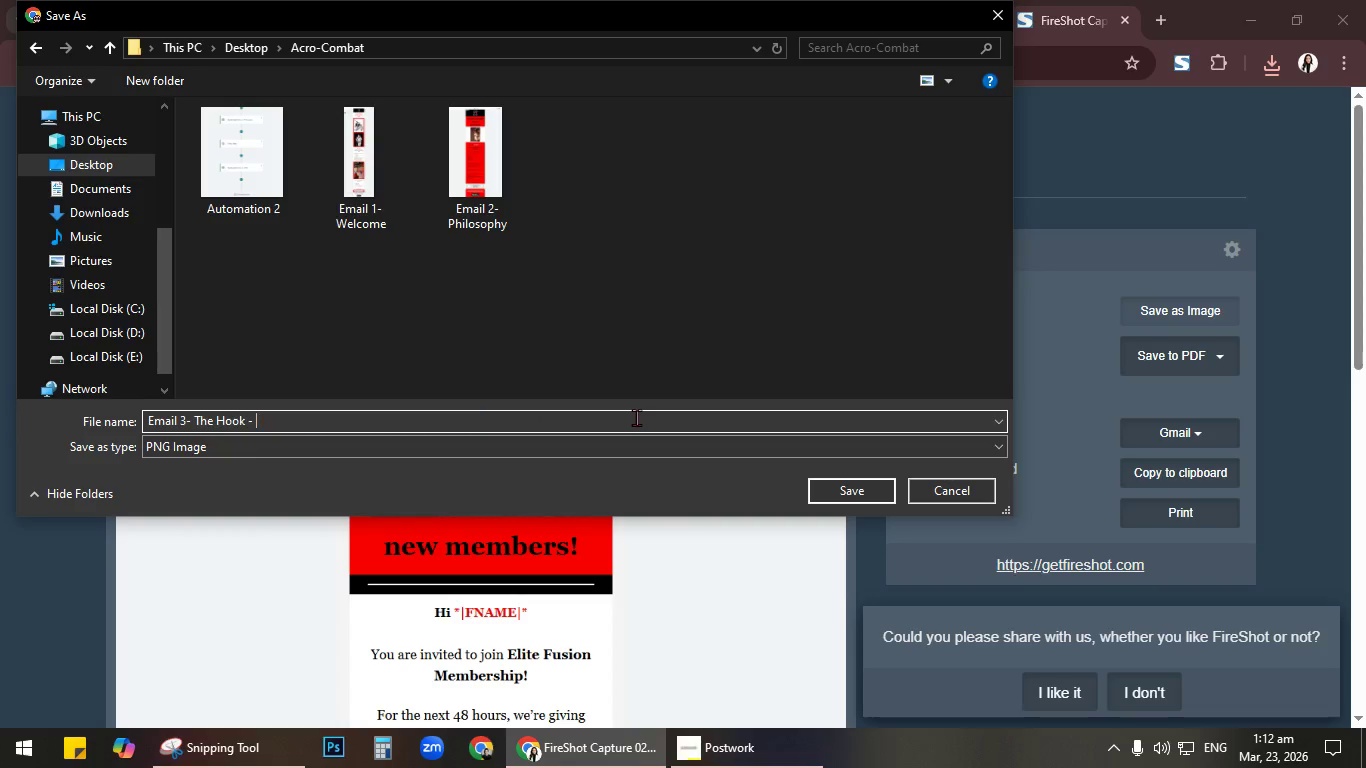 
key(Backspace)
 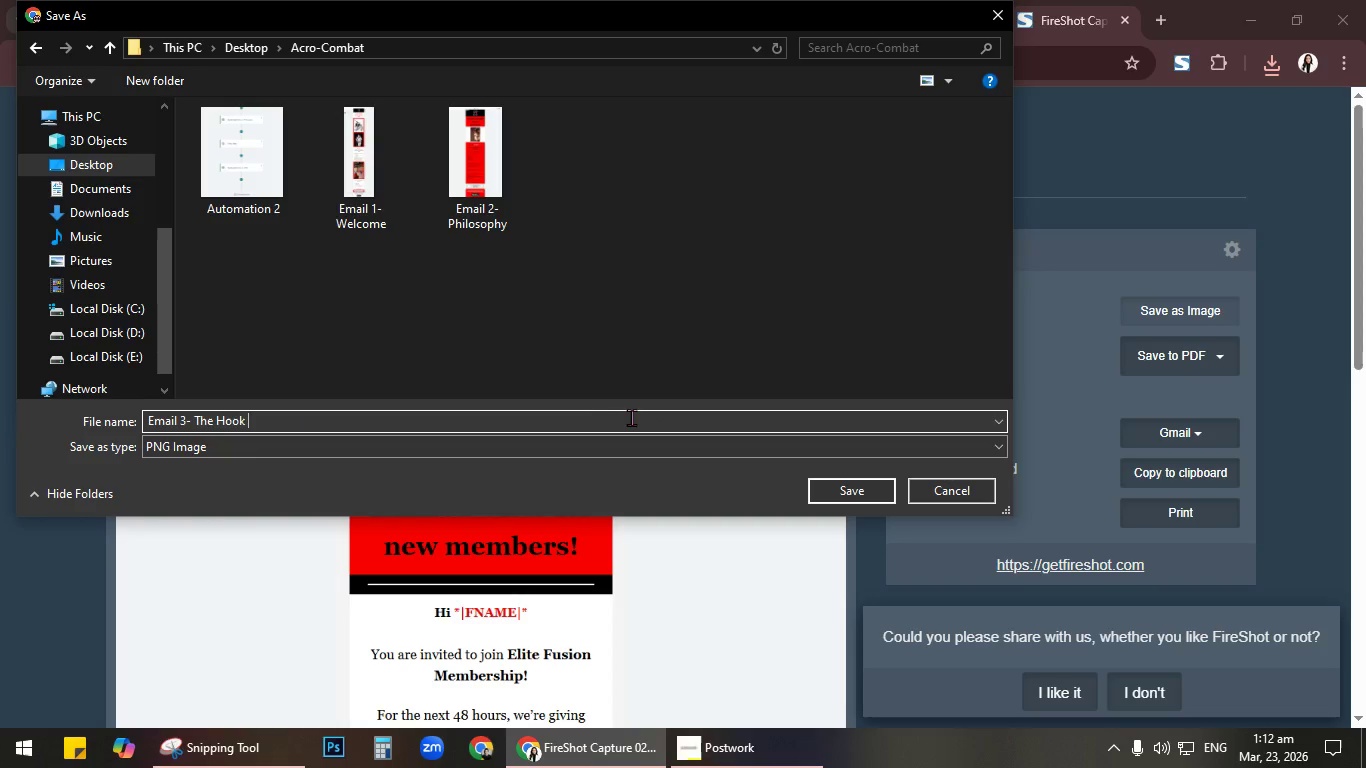 
key(Backspace)
 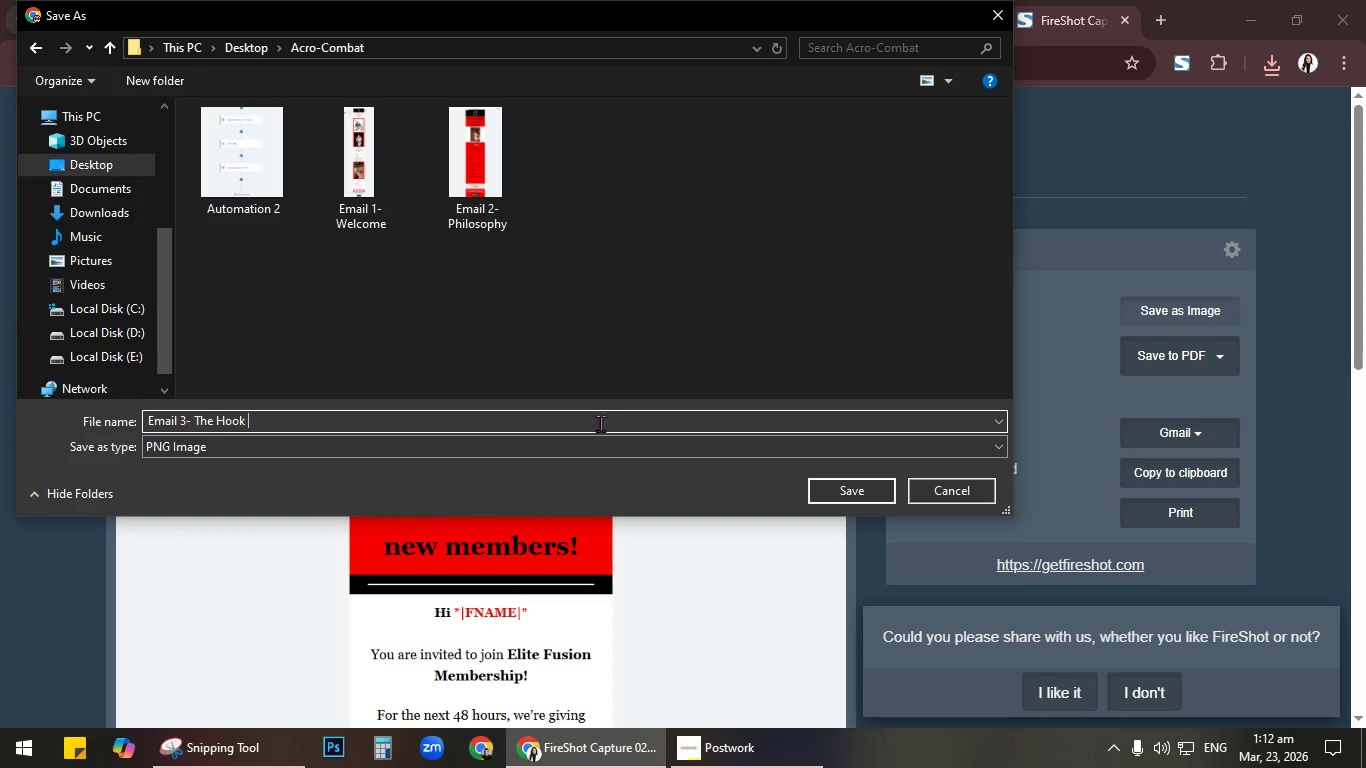 
key(Backspace)
 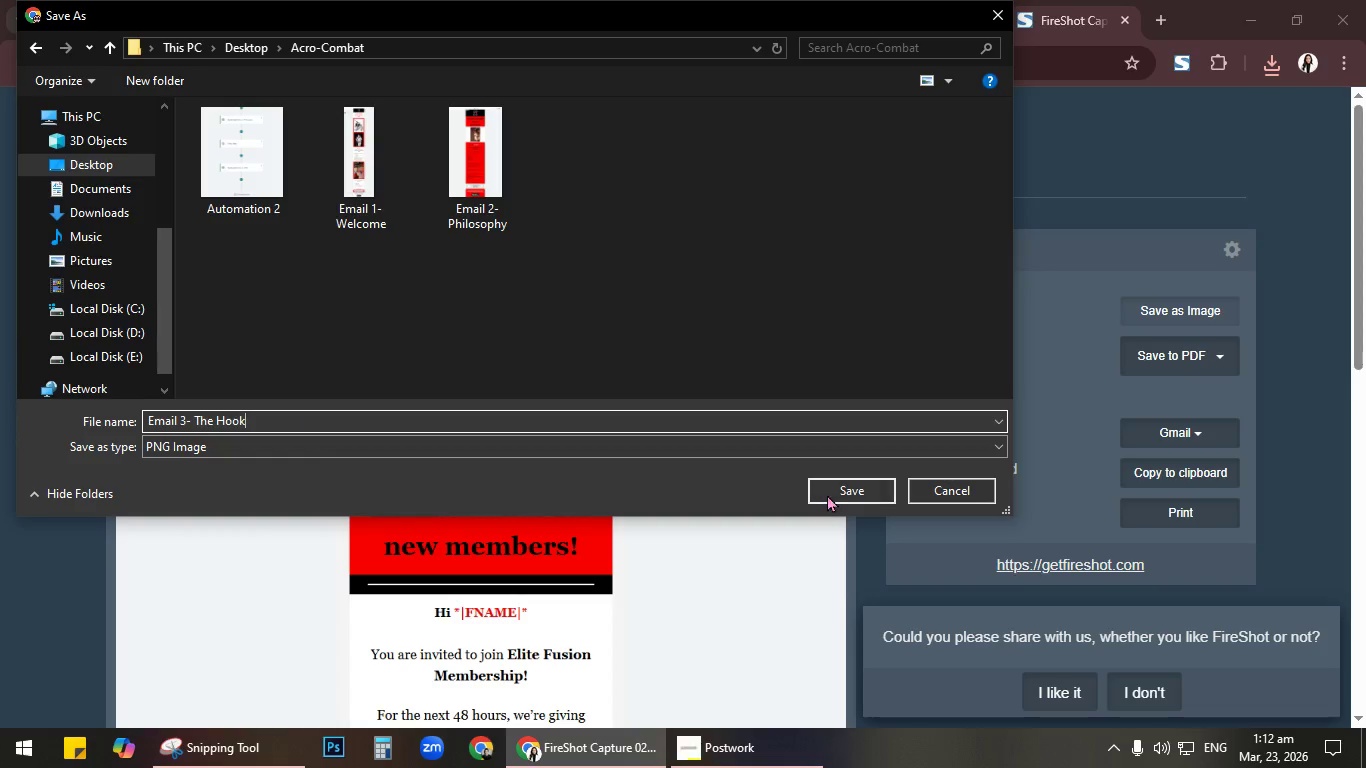 
left_click([834, 489])
 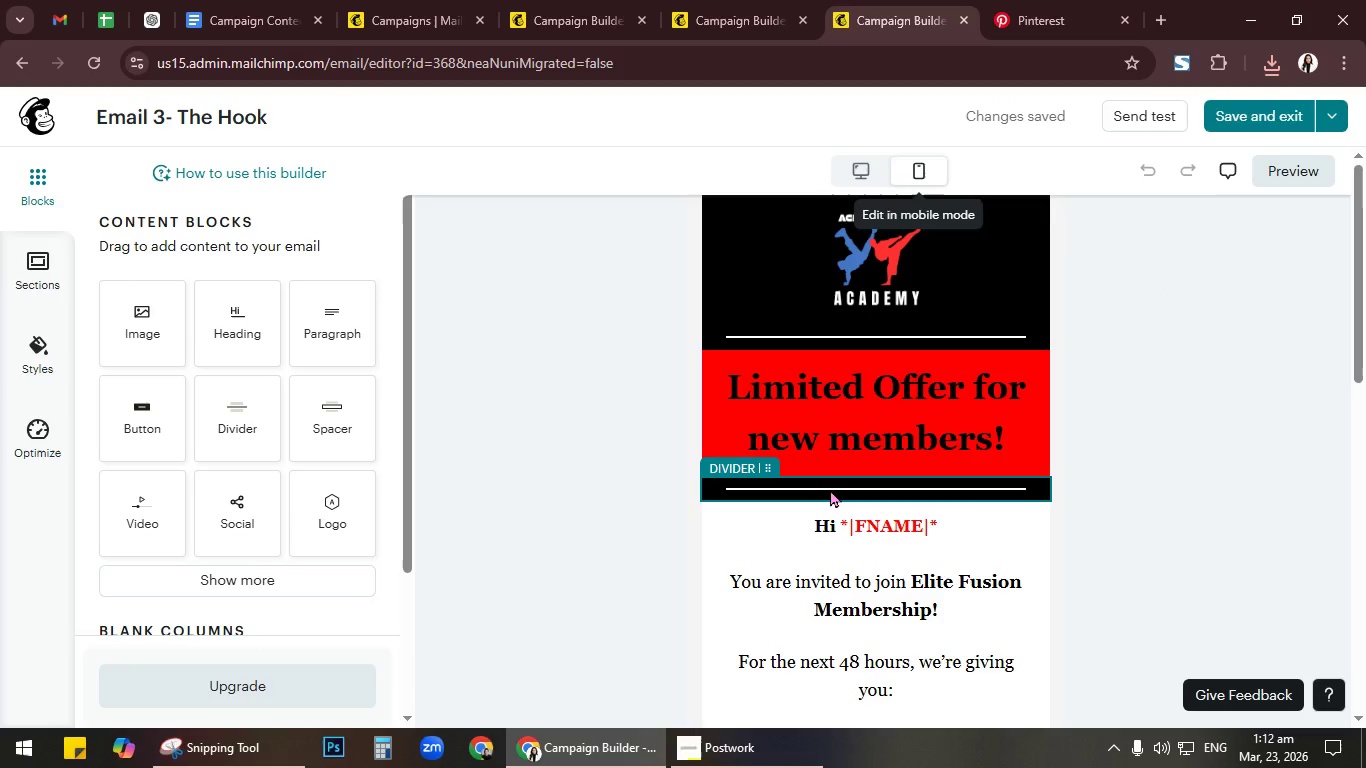 
wait(20.91)
 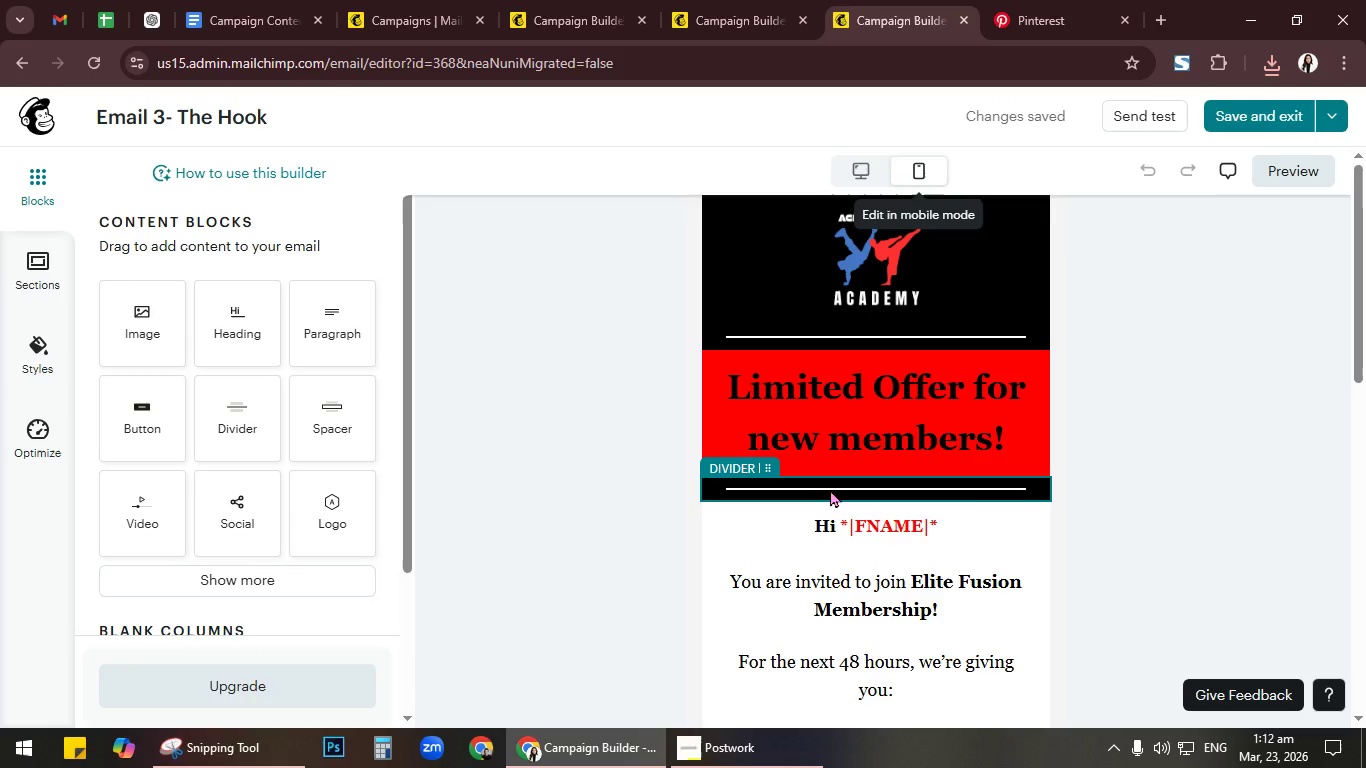 
scroll: coordinate [1207, 446], scroll_direction: down, amount: 20.0
 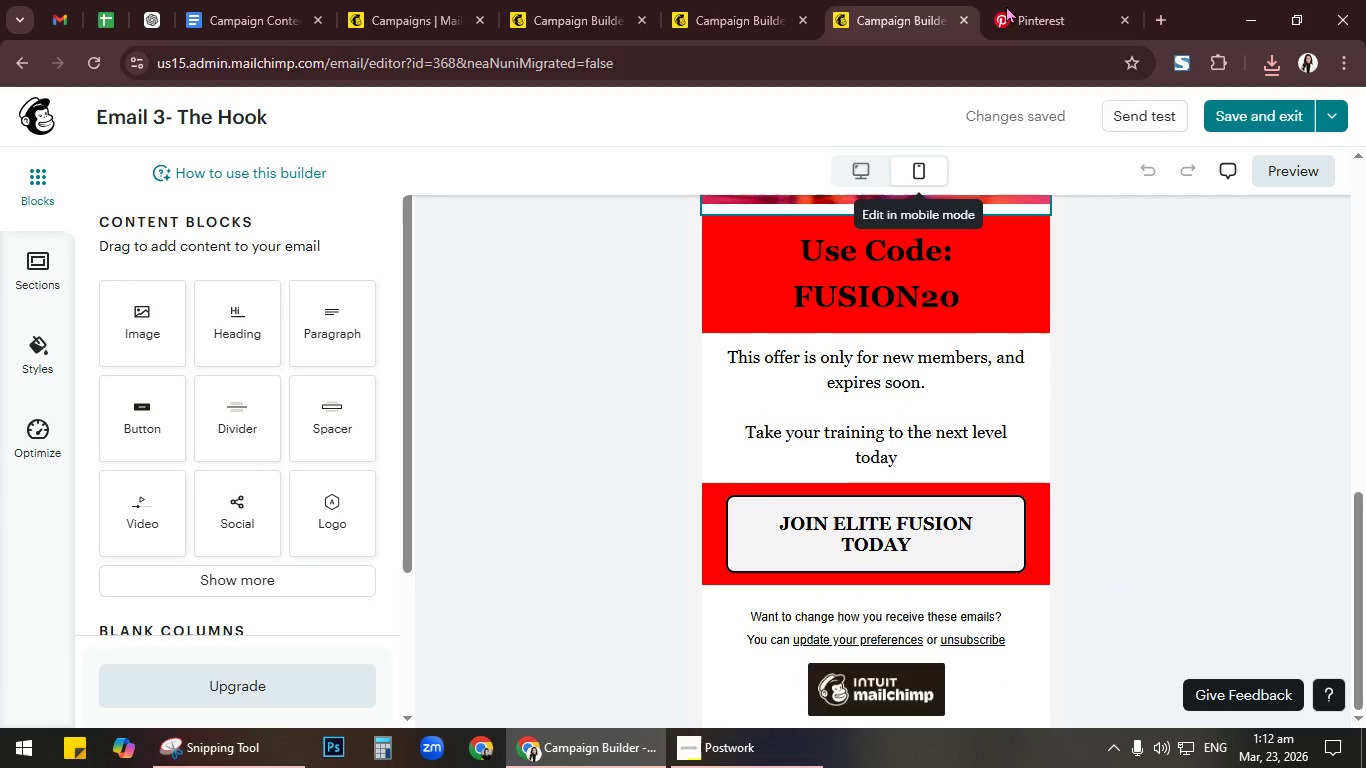 
left_click([1006, 0])
 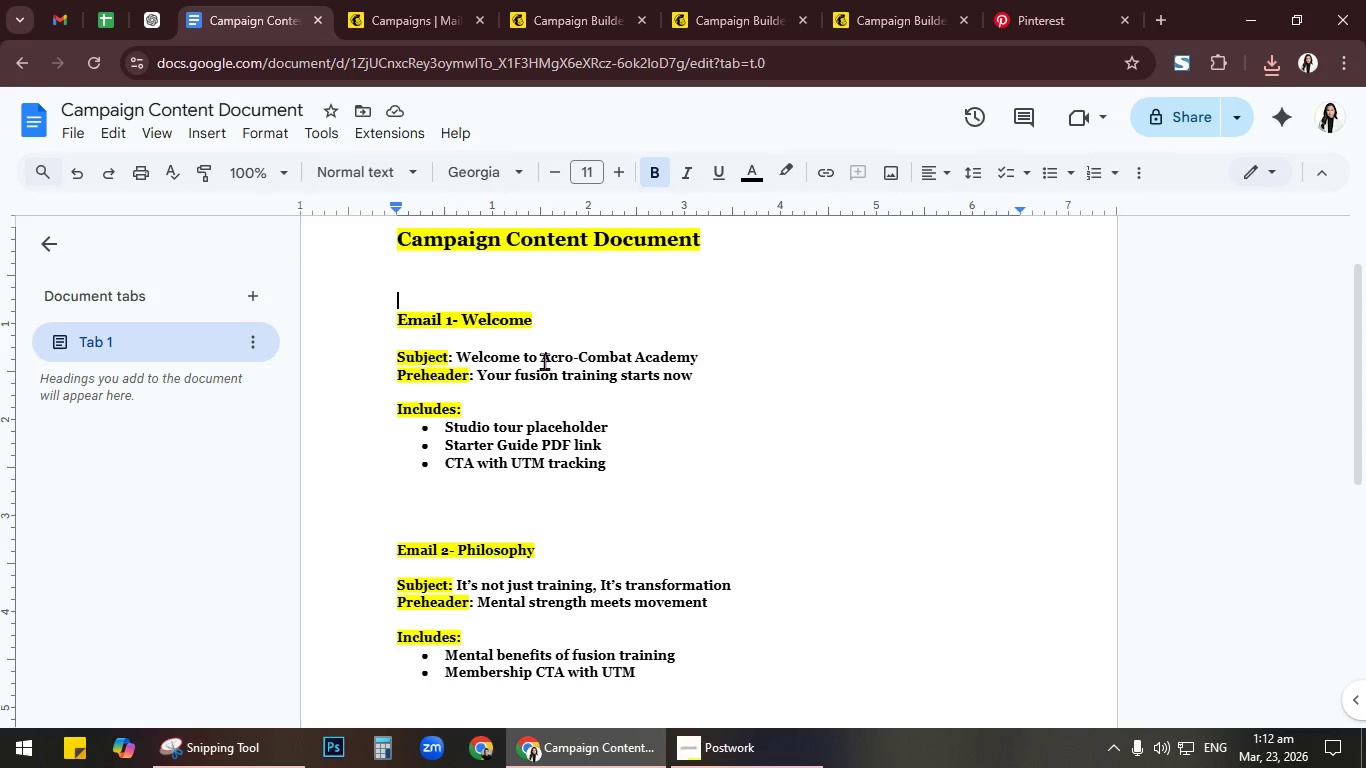 
wait(14.62)
 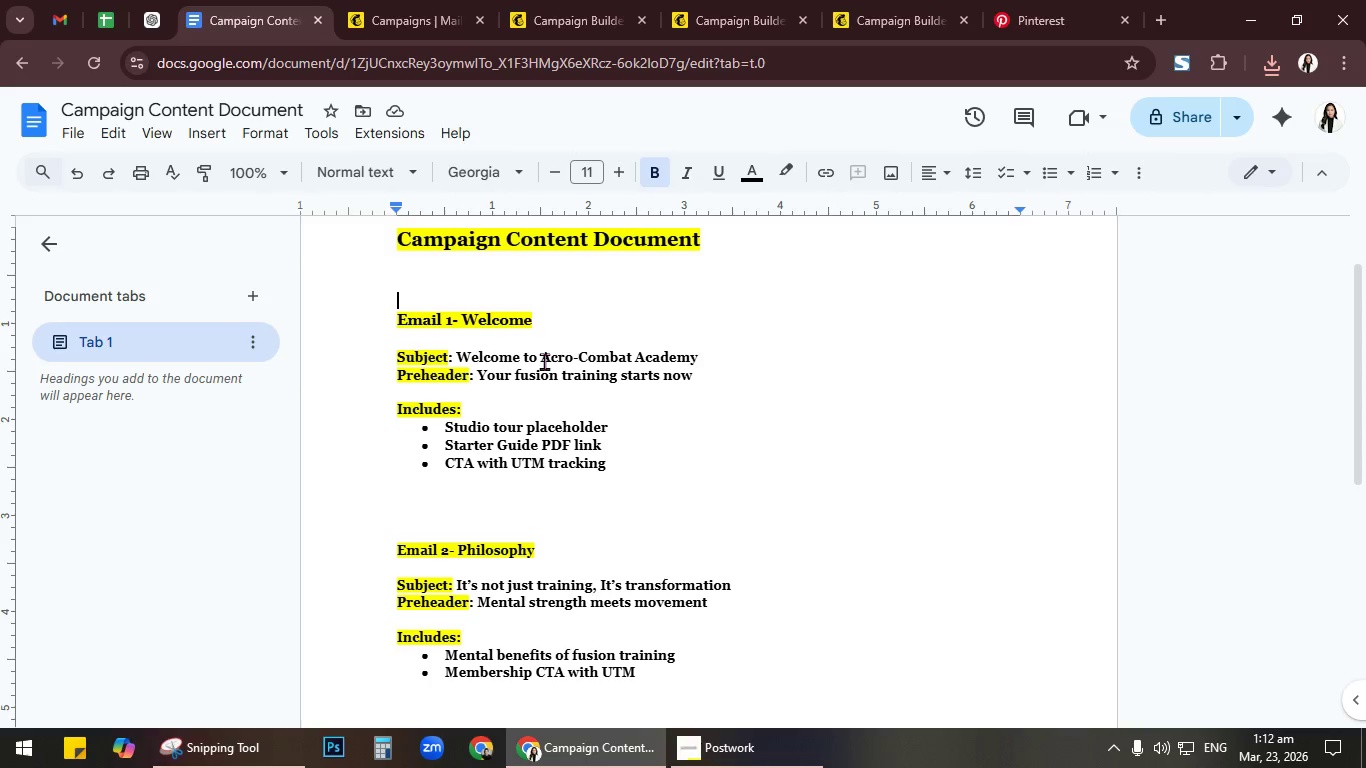 
left_click([178, 130])
 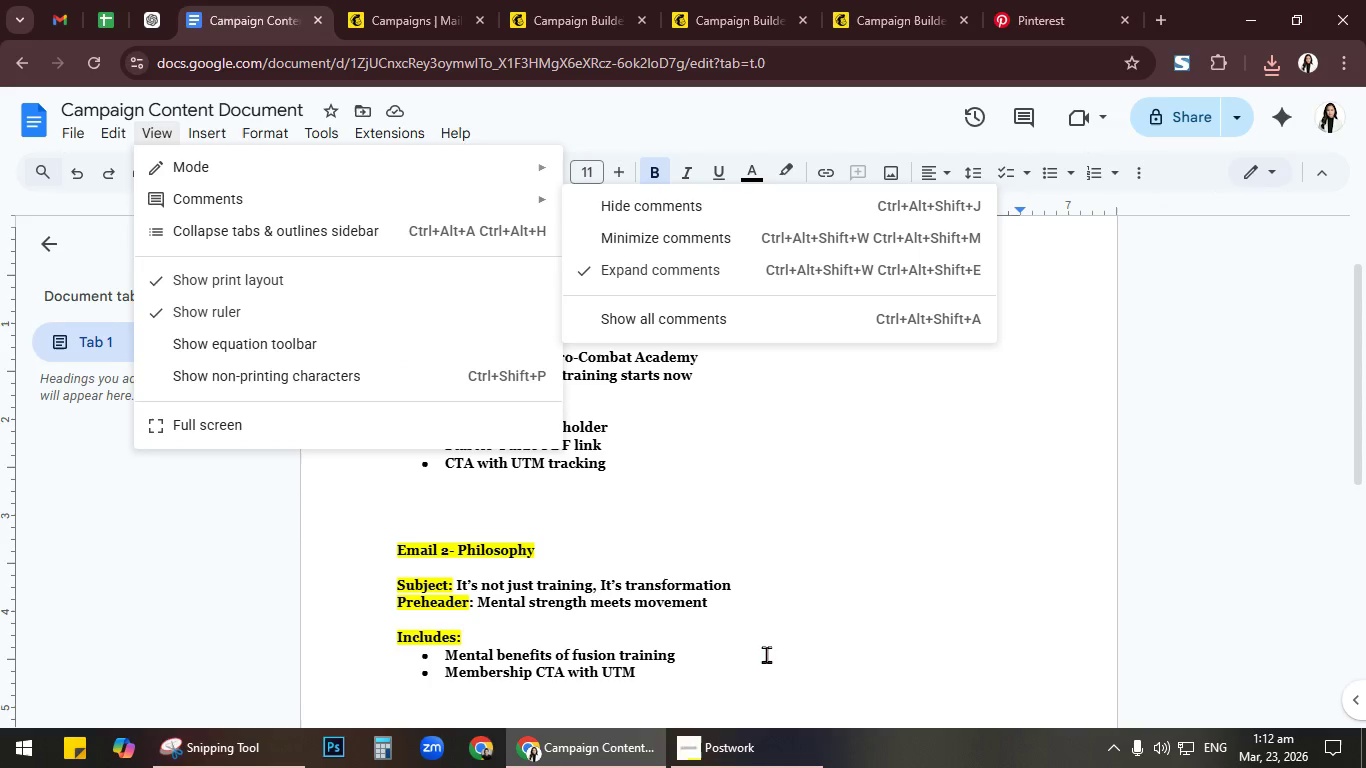 
left_click([754, 767])